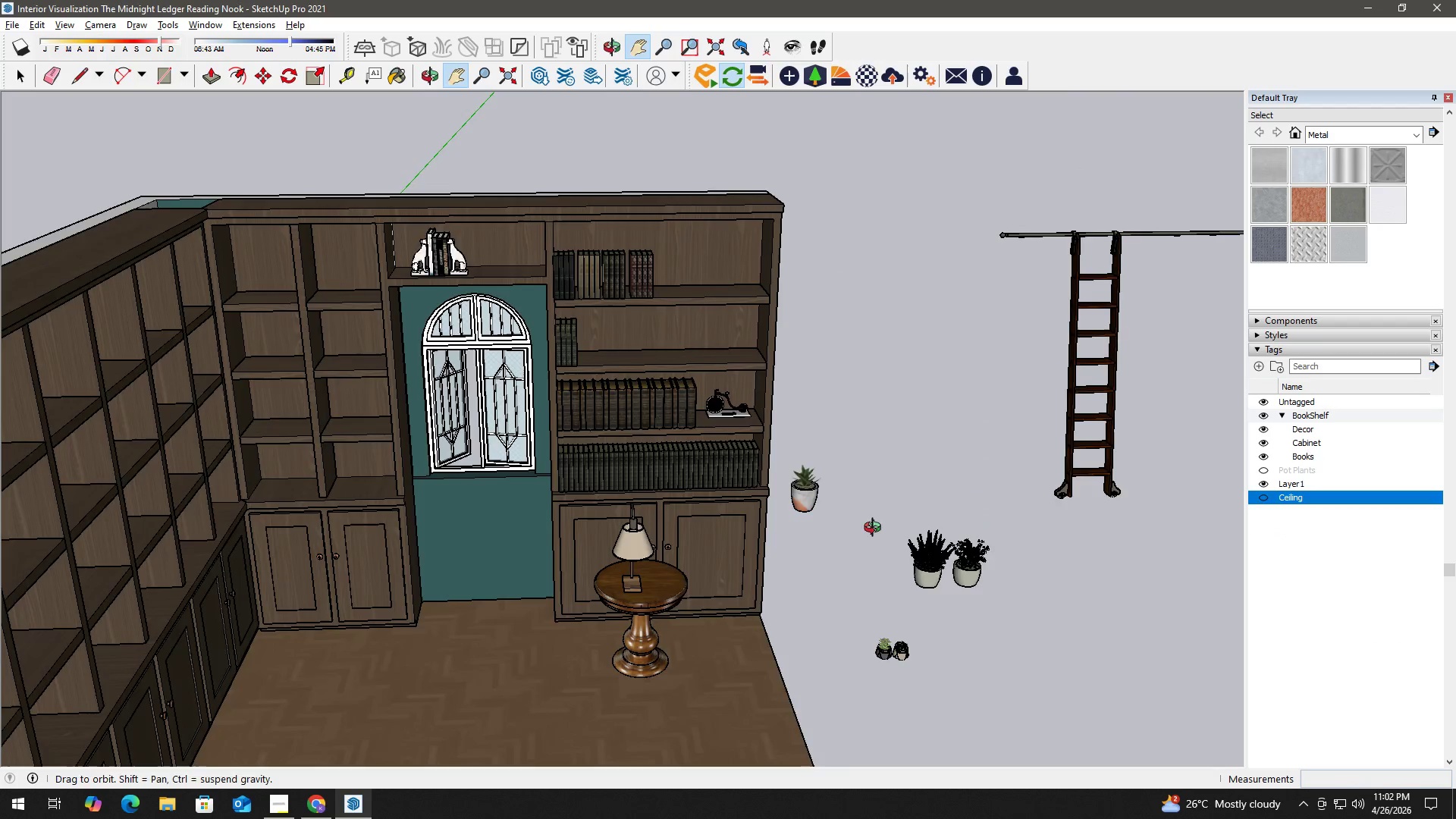 
scroll: coordinate [1181, 505], scroll_direction: down, amount: 3.0
 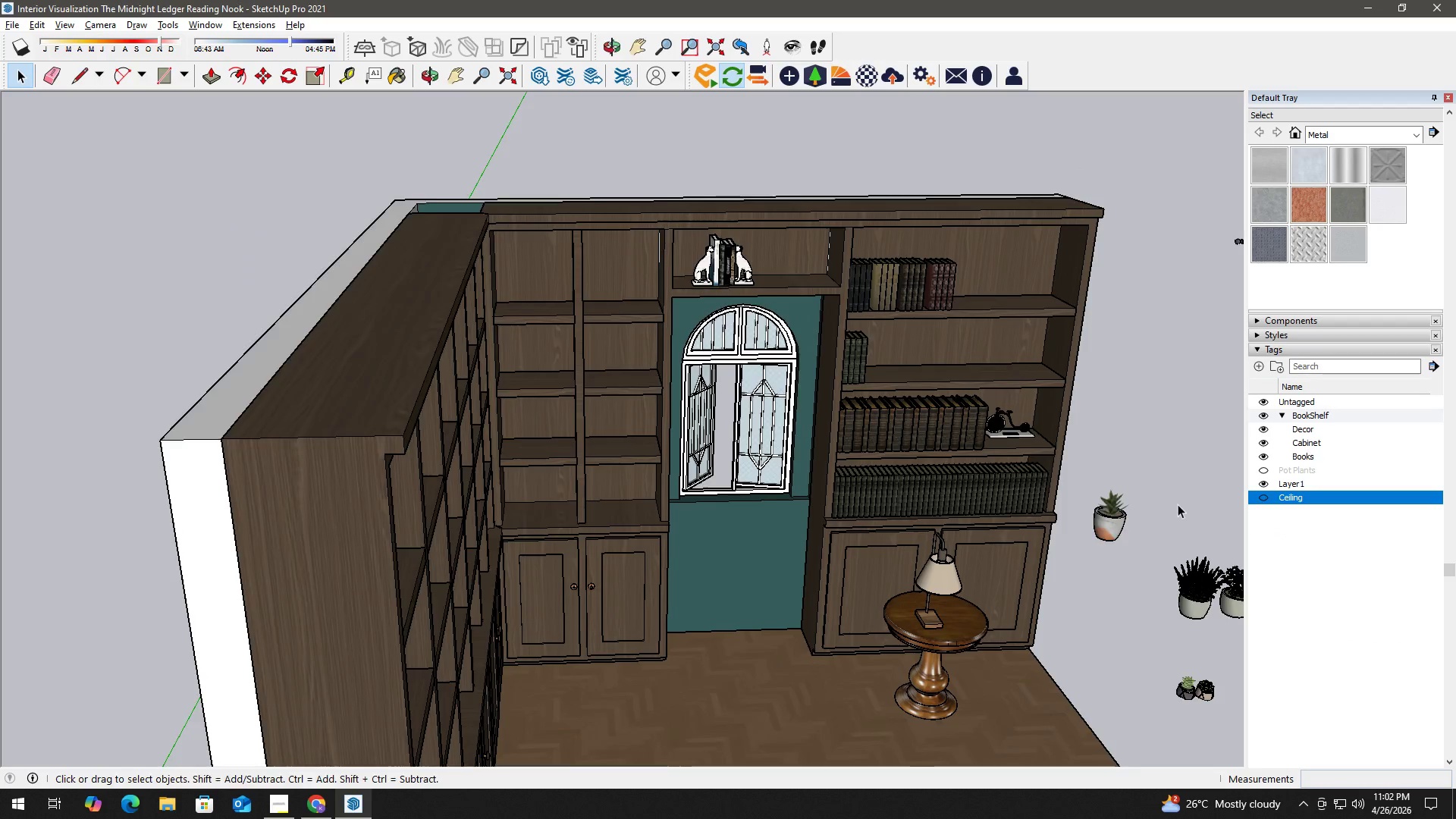 
key(Space)
 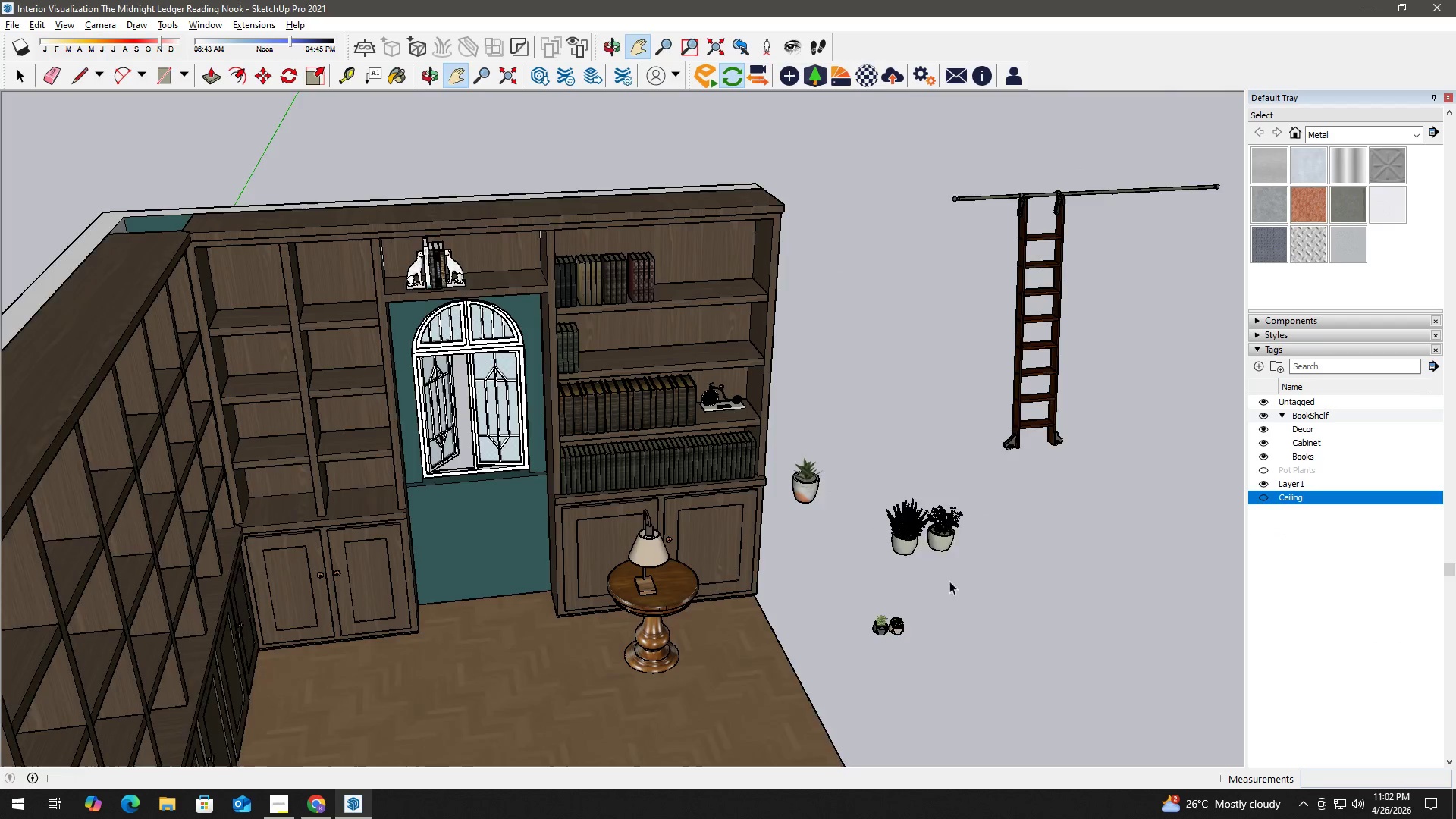 
scroll: coordinate [860, 650], scroll_direction: up, amount: 10.0
 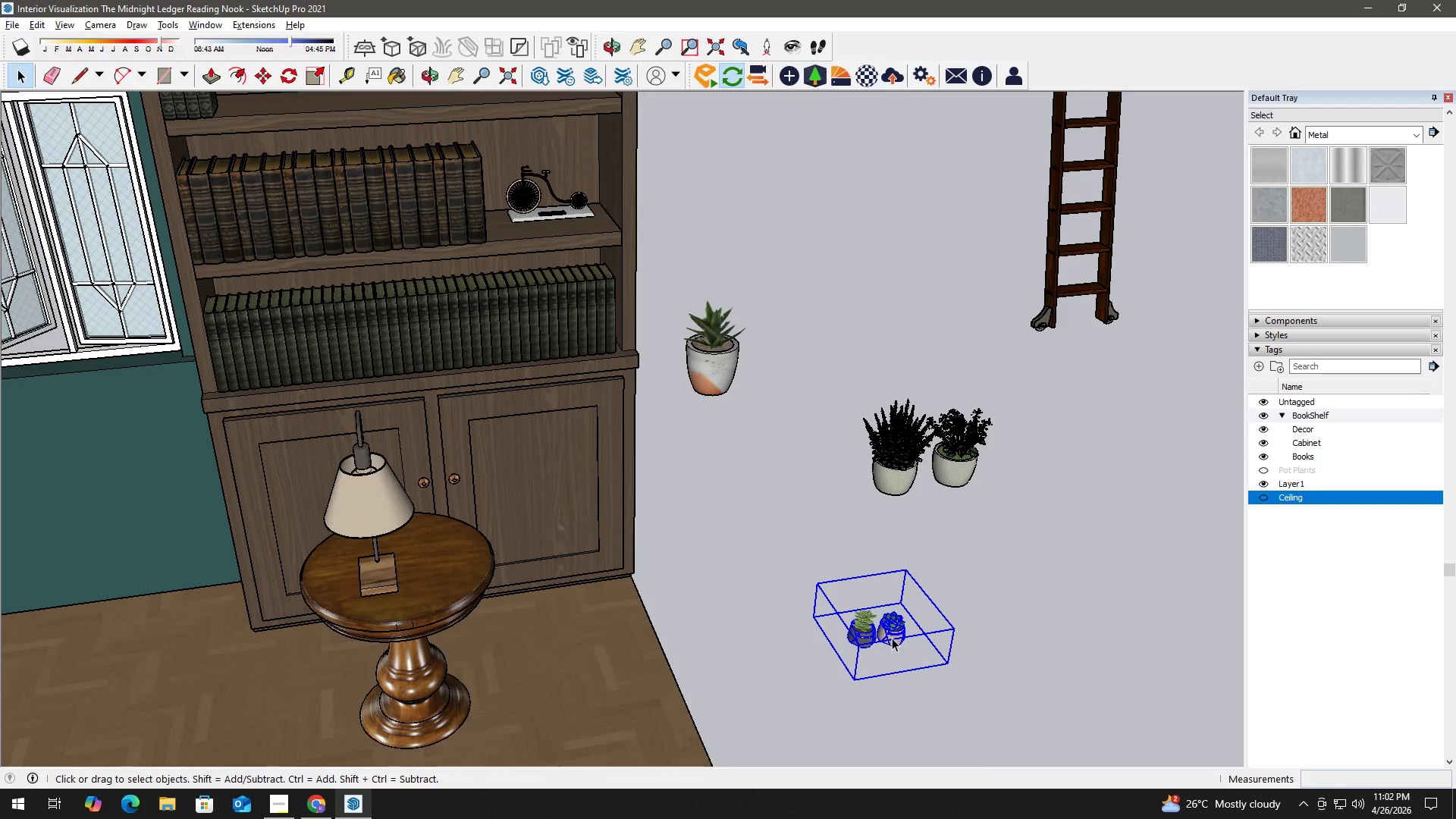 
double_click([893, 639])
 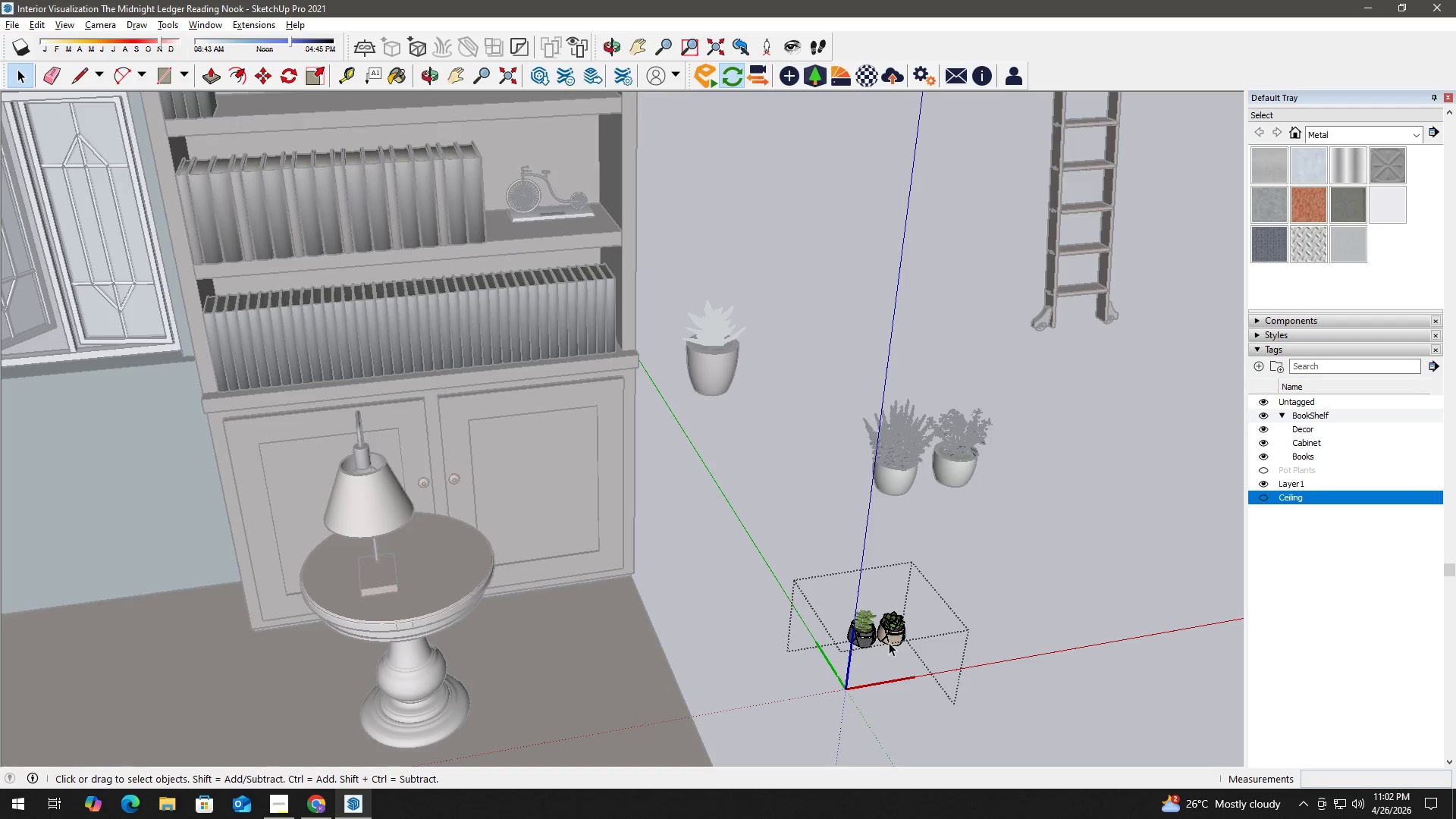 
left_click([867, 633])
 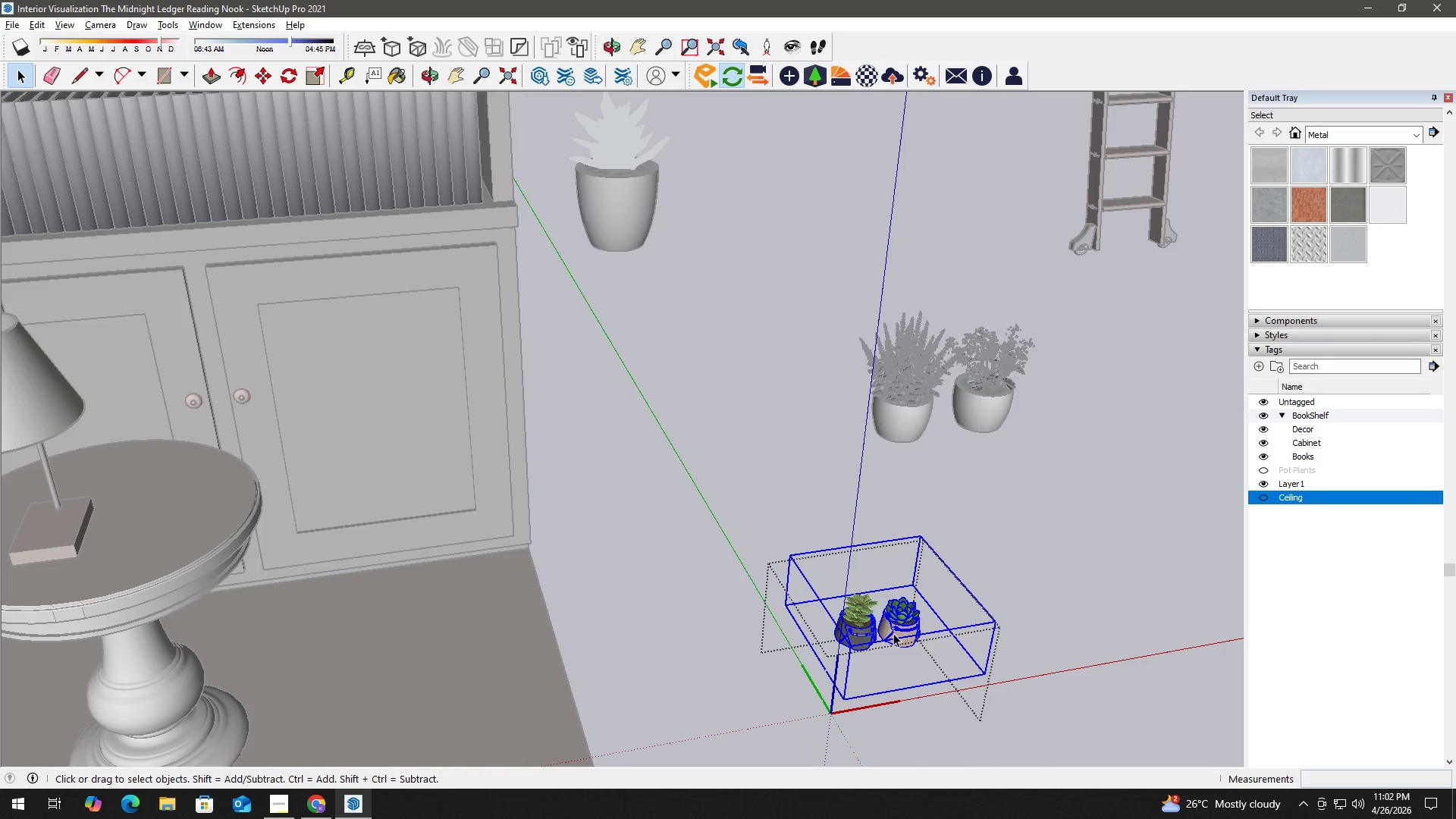 
scroll: coordinate [856, 643], scroll_direction: up, amount: 5.0
 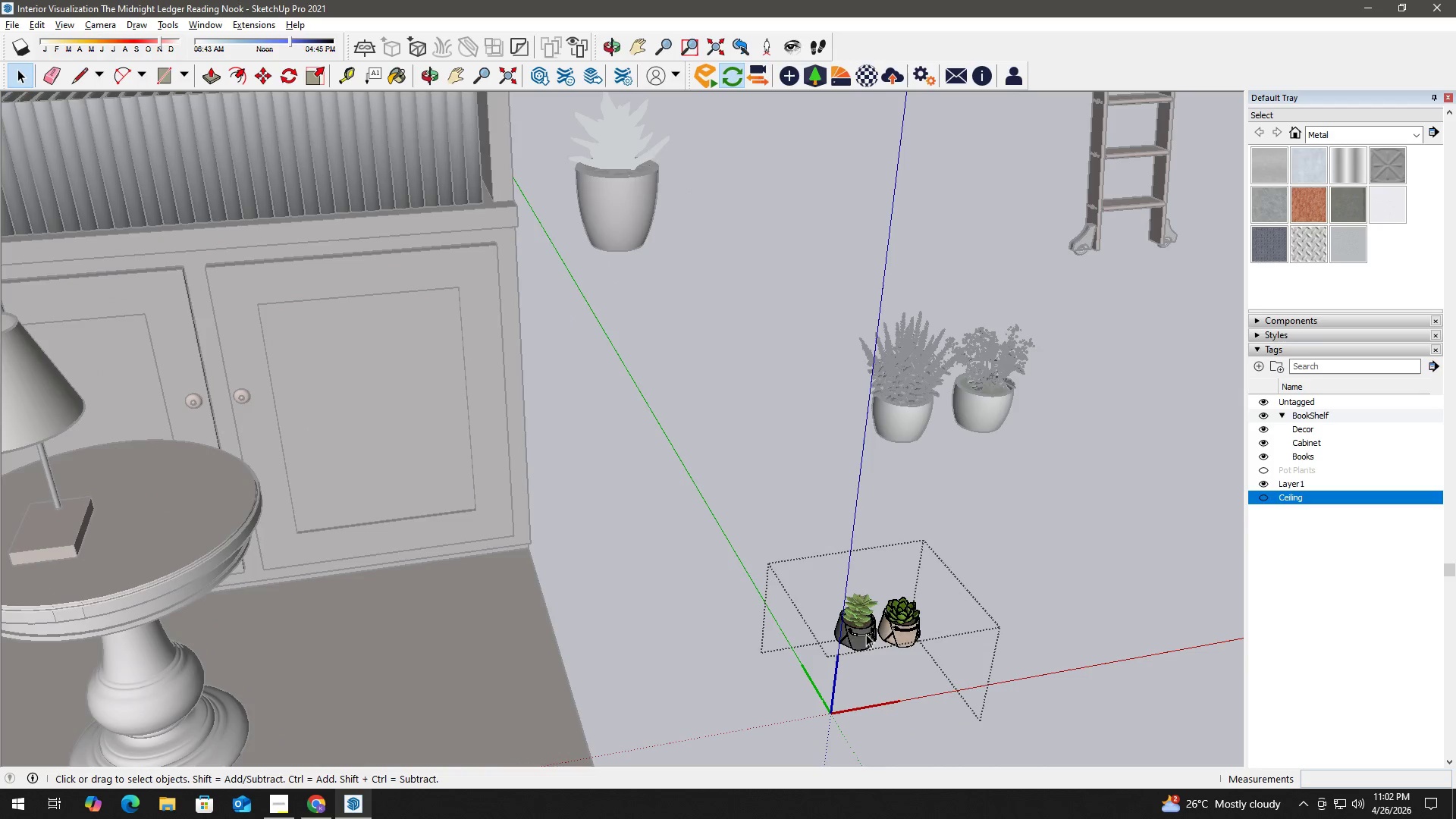 
left_click([899, 632])
 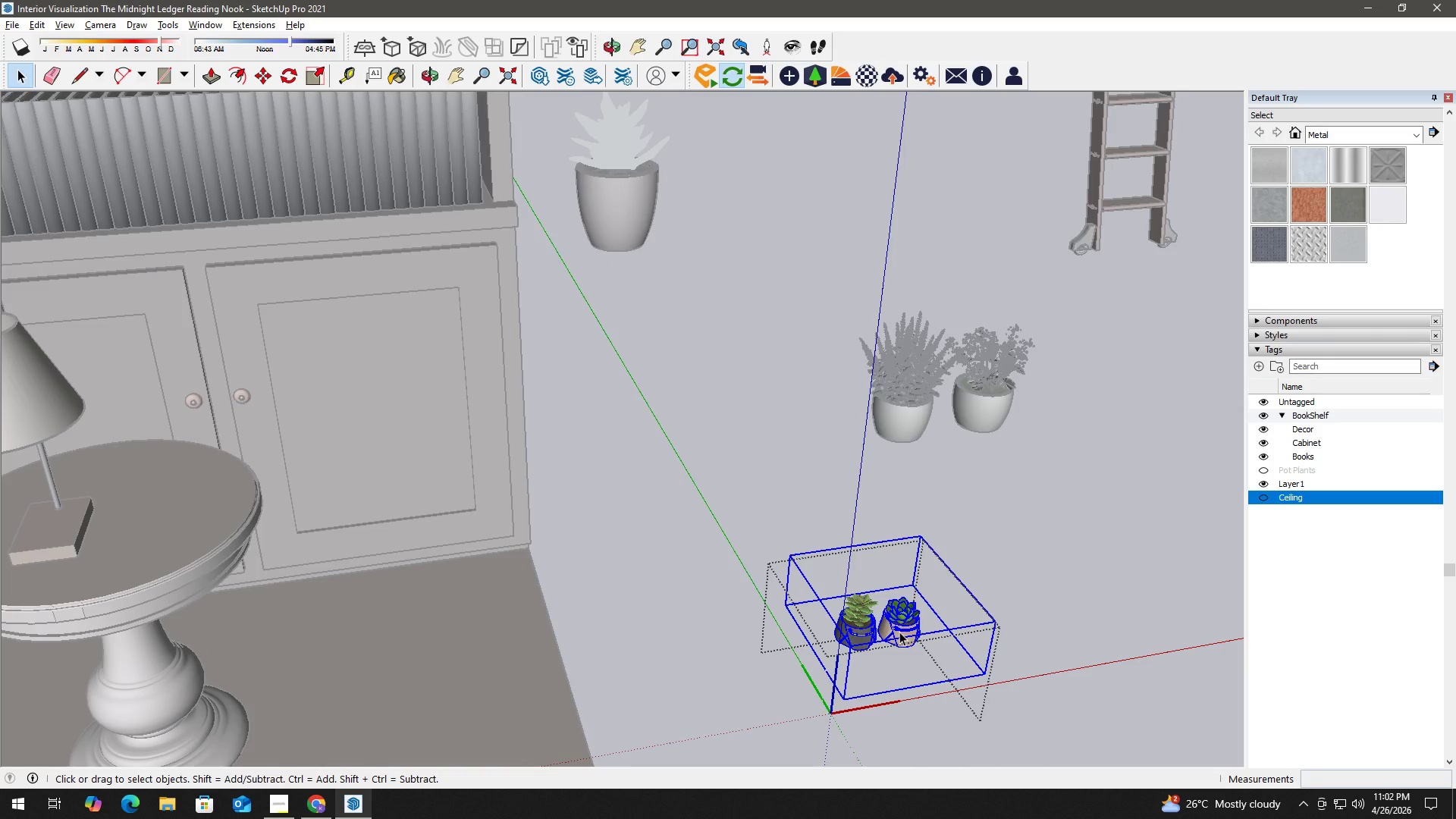 
right_click([899, 632])
 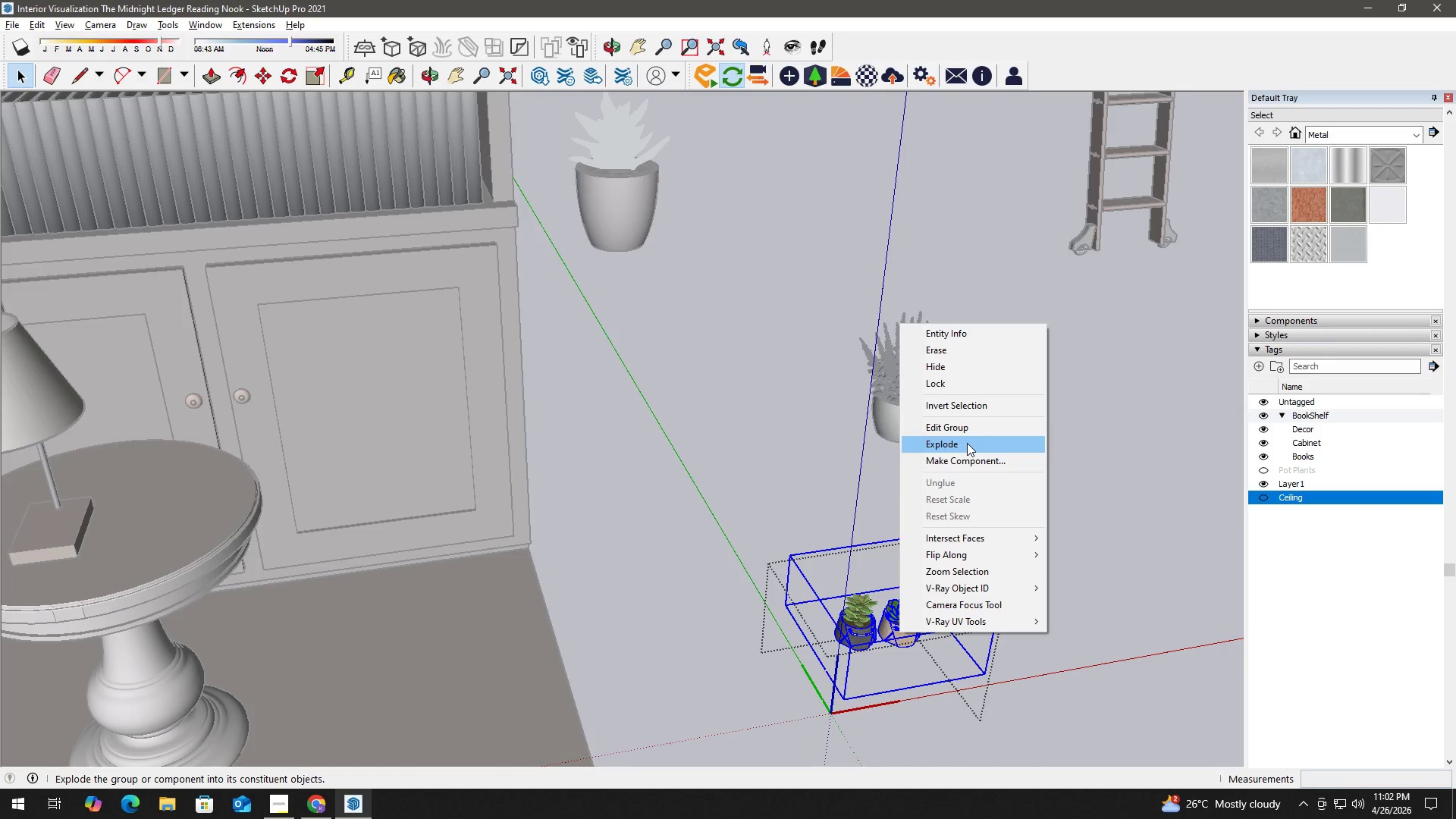 
left_click([967, 443])
 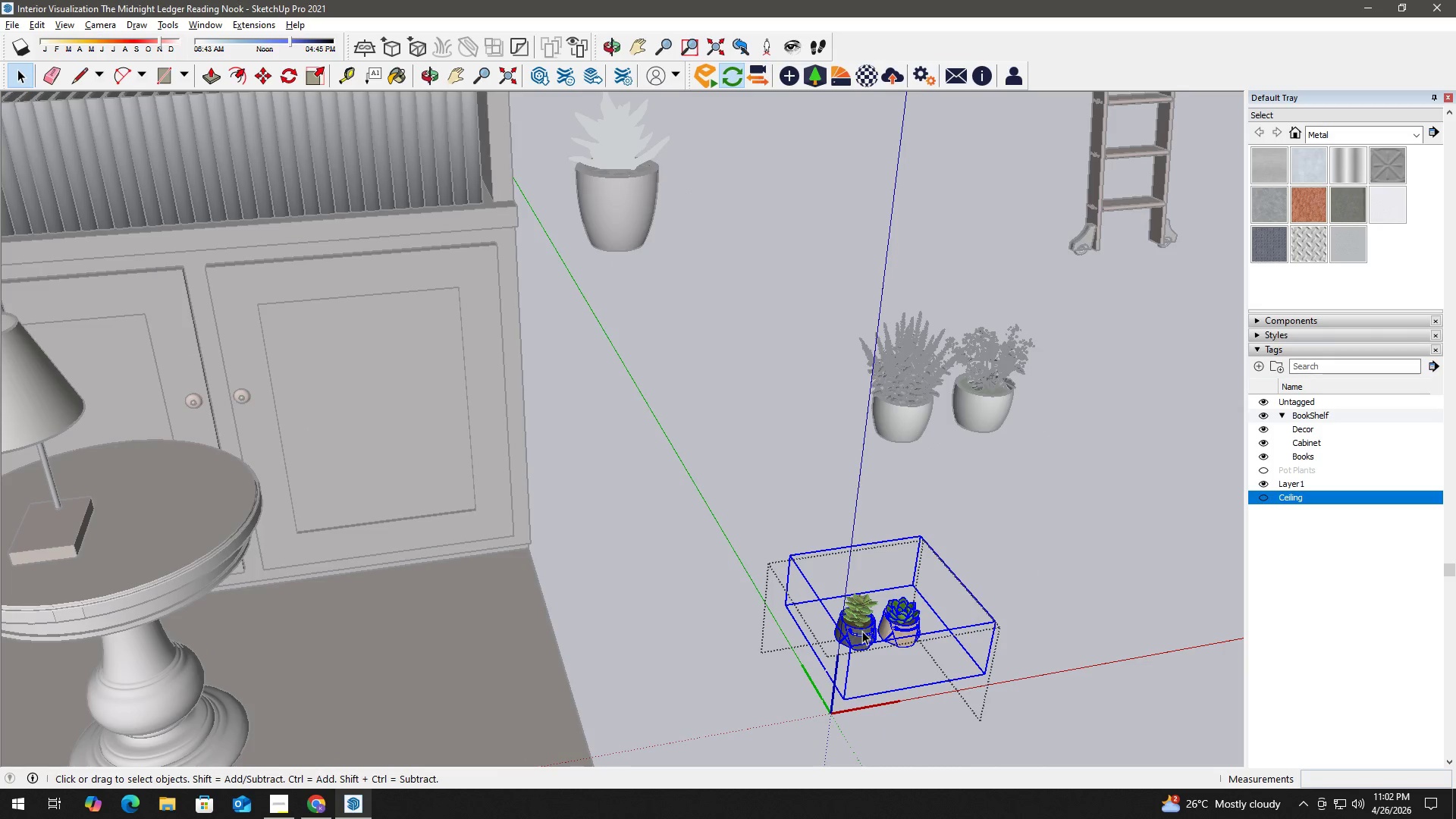 
left_click([861, 629])
 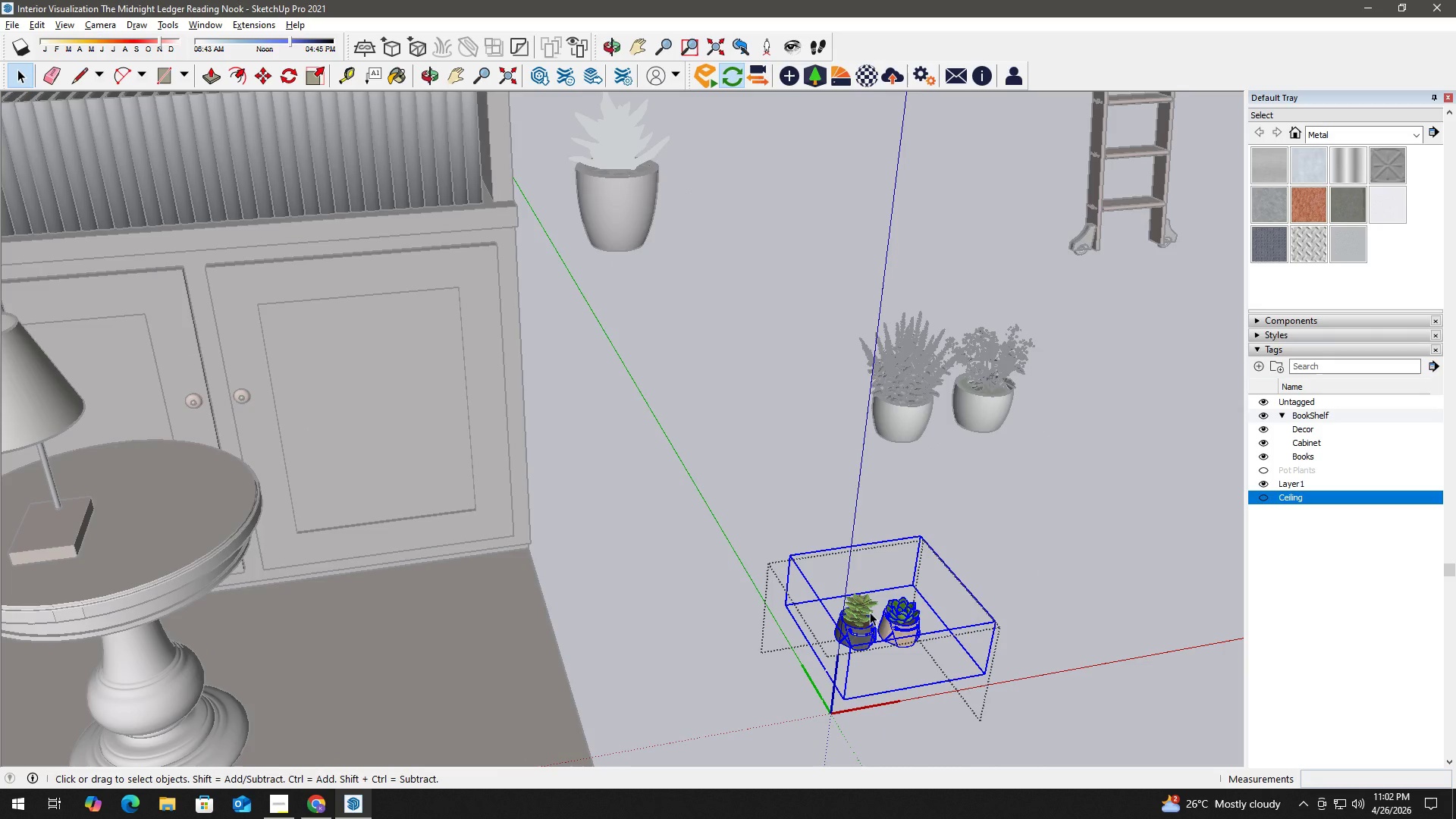 
wait(8.09)
 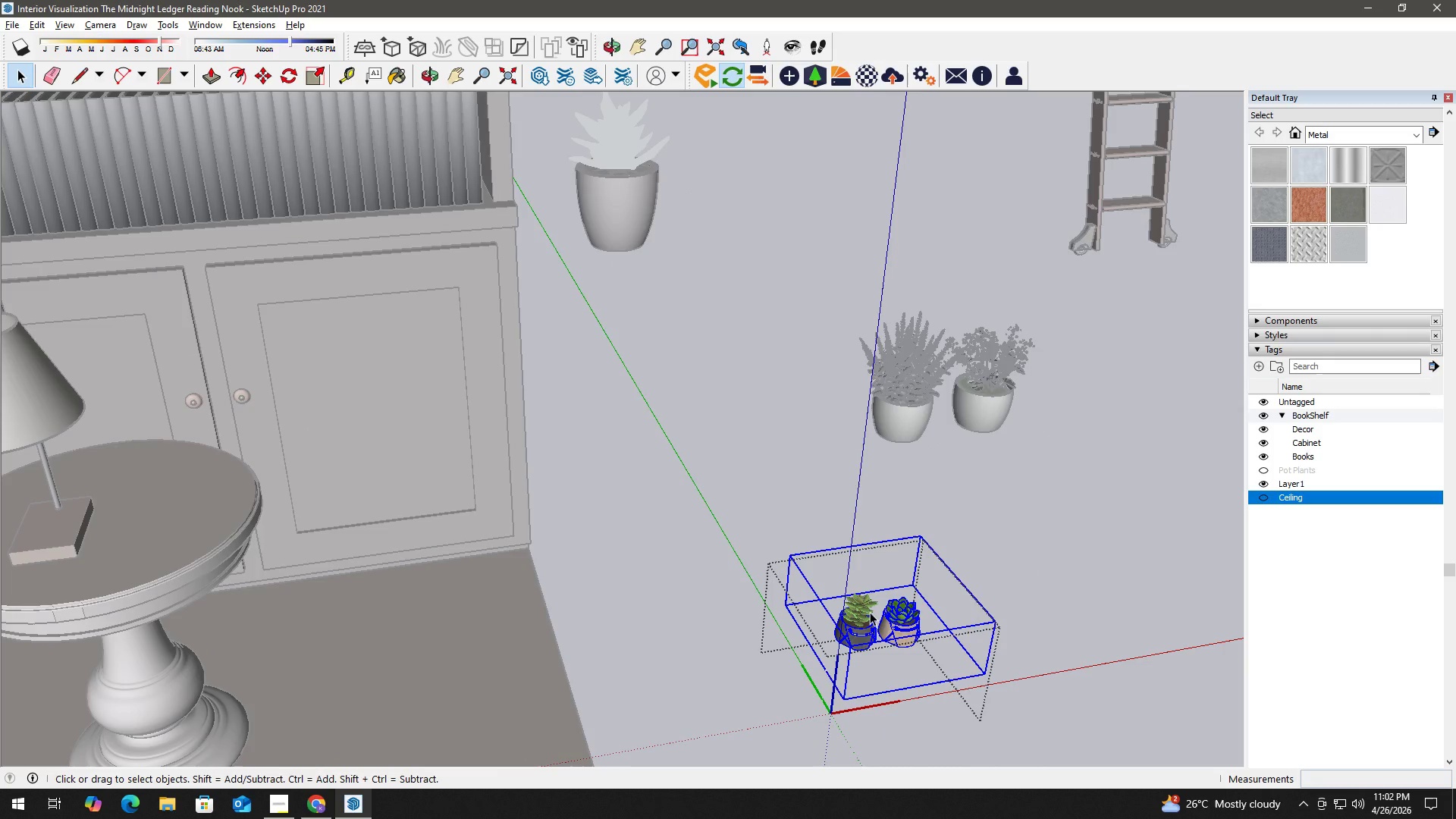 
left_click_drag(start_coordinate=[855, 668], to_coordinate=[836, 595])
 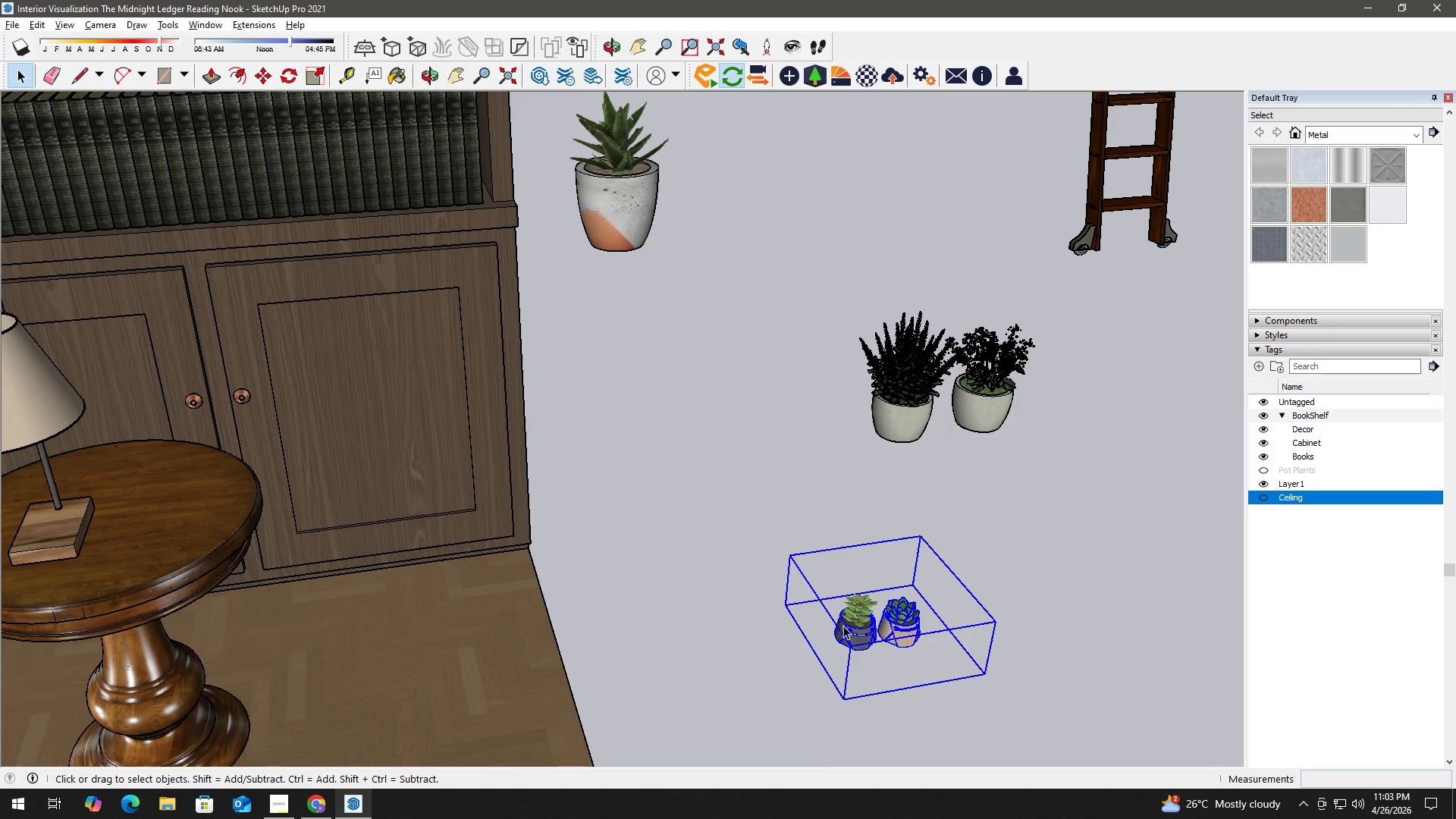 
triple_click([845, 627])
 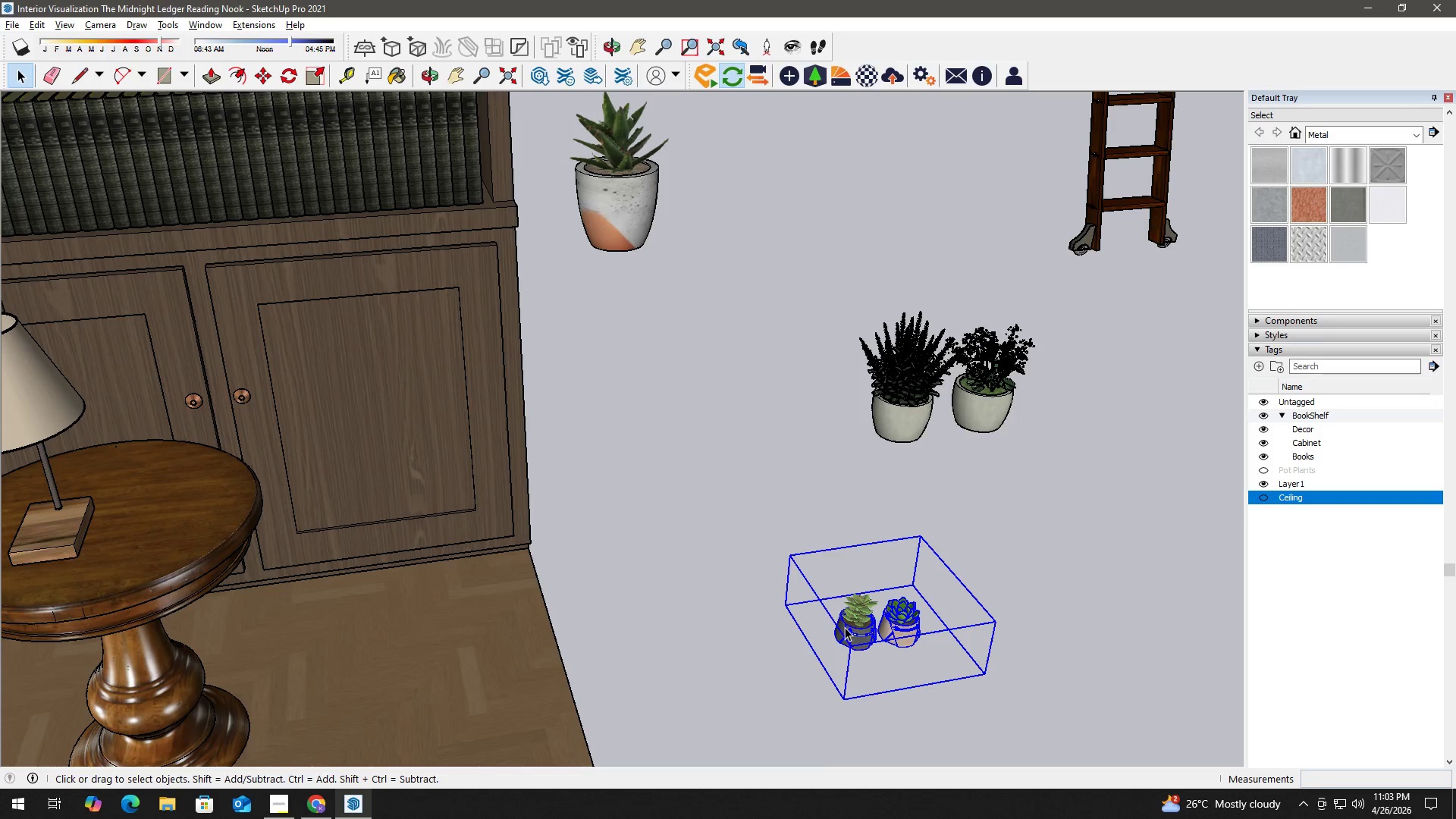 
triple_click([845, 627])
 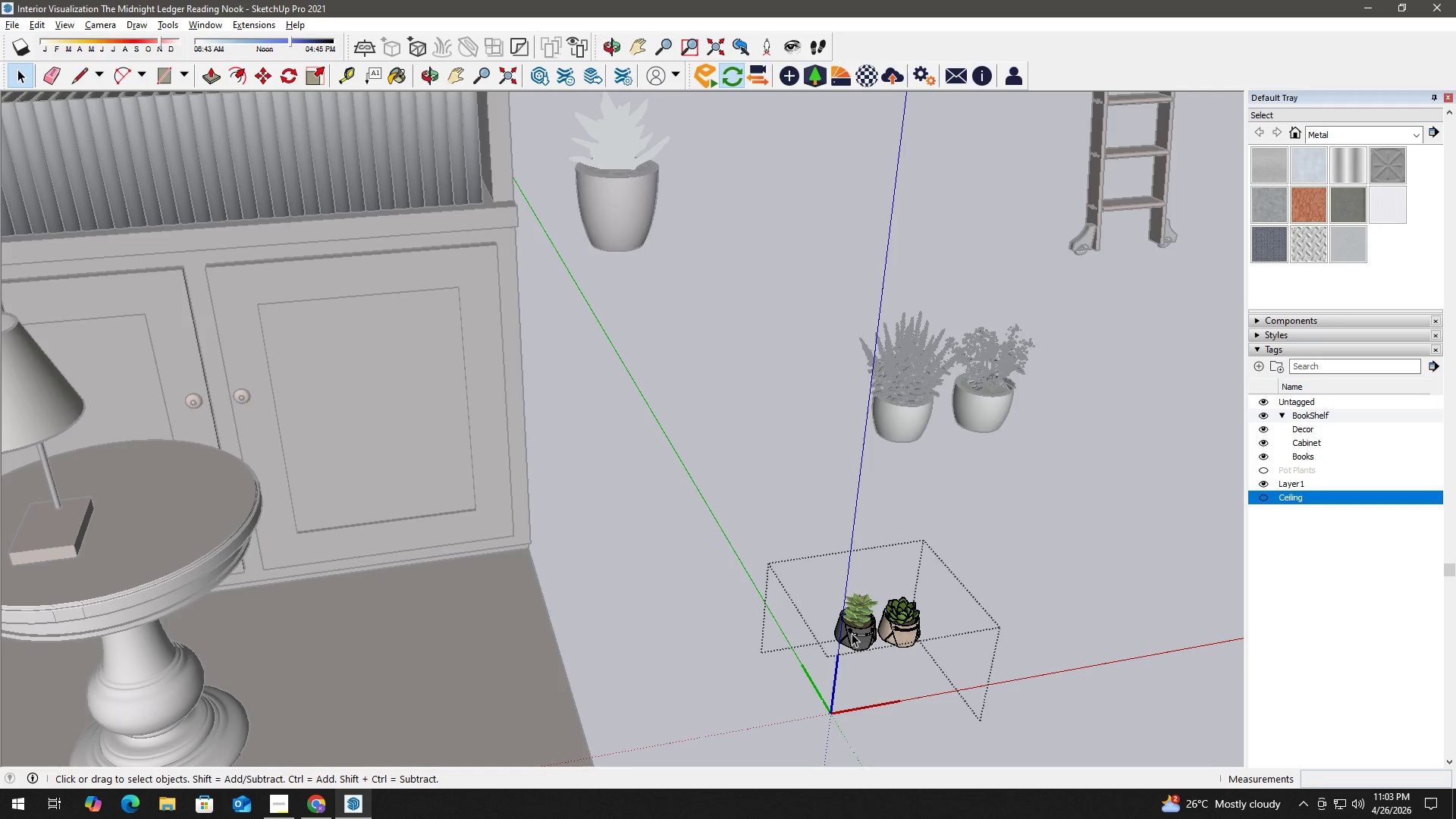 
left_click([852, 633])
 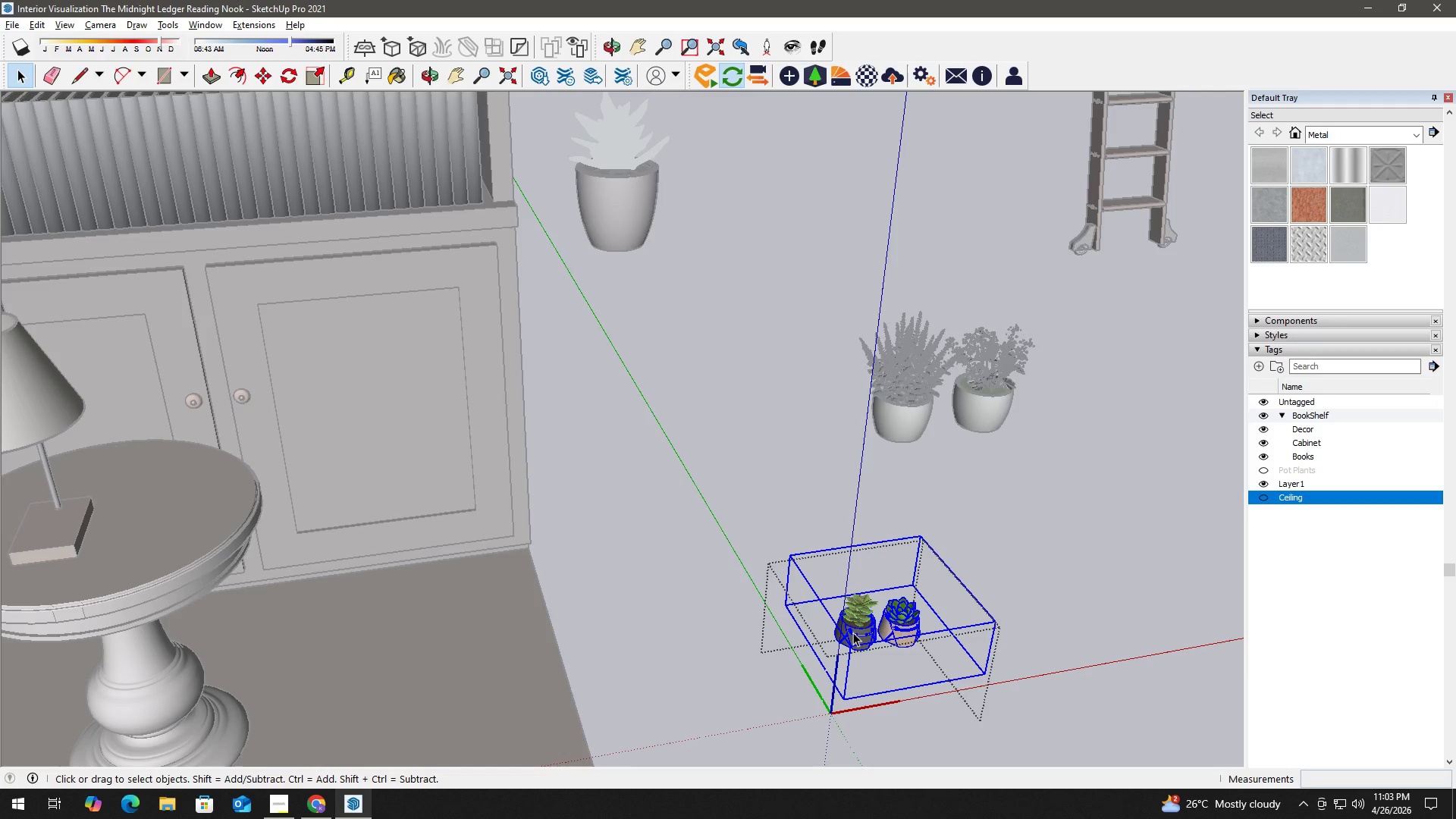 
right_click([853, 632])
 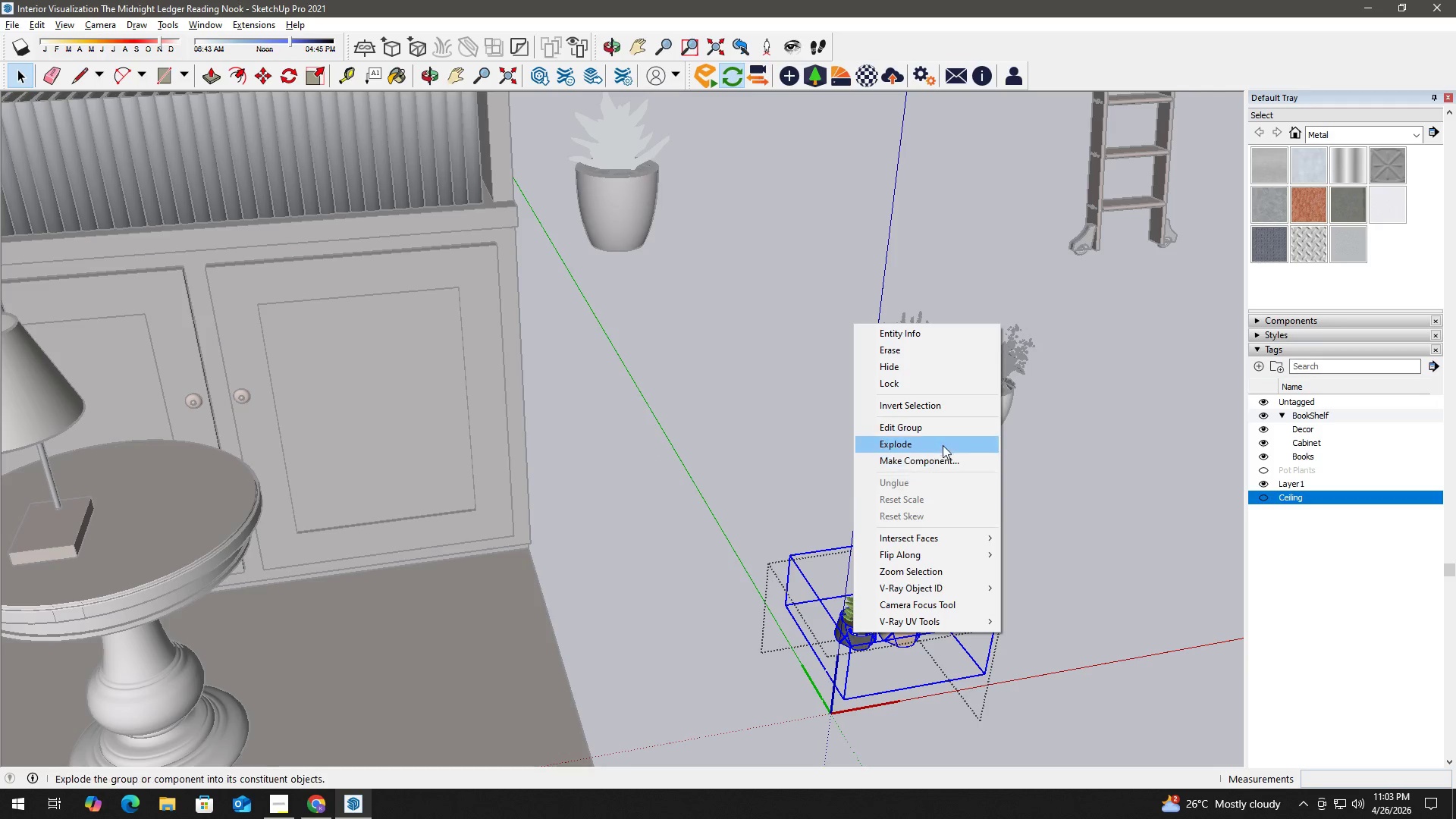 
left_click([942, 438])
 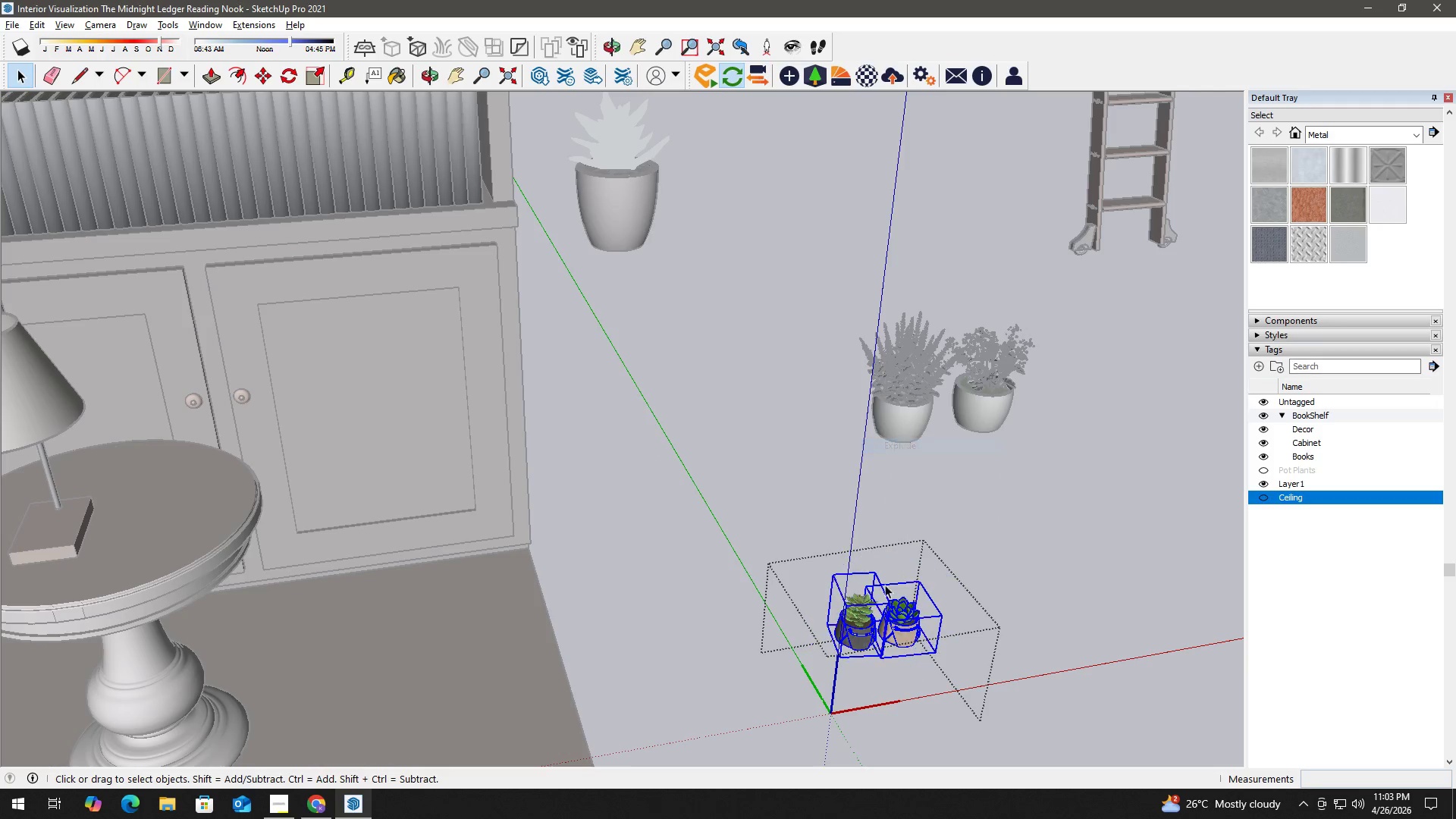 
left_click_drag(start_coordinate=[861, 667], to_coordinate=[857, 663])
 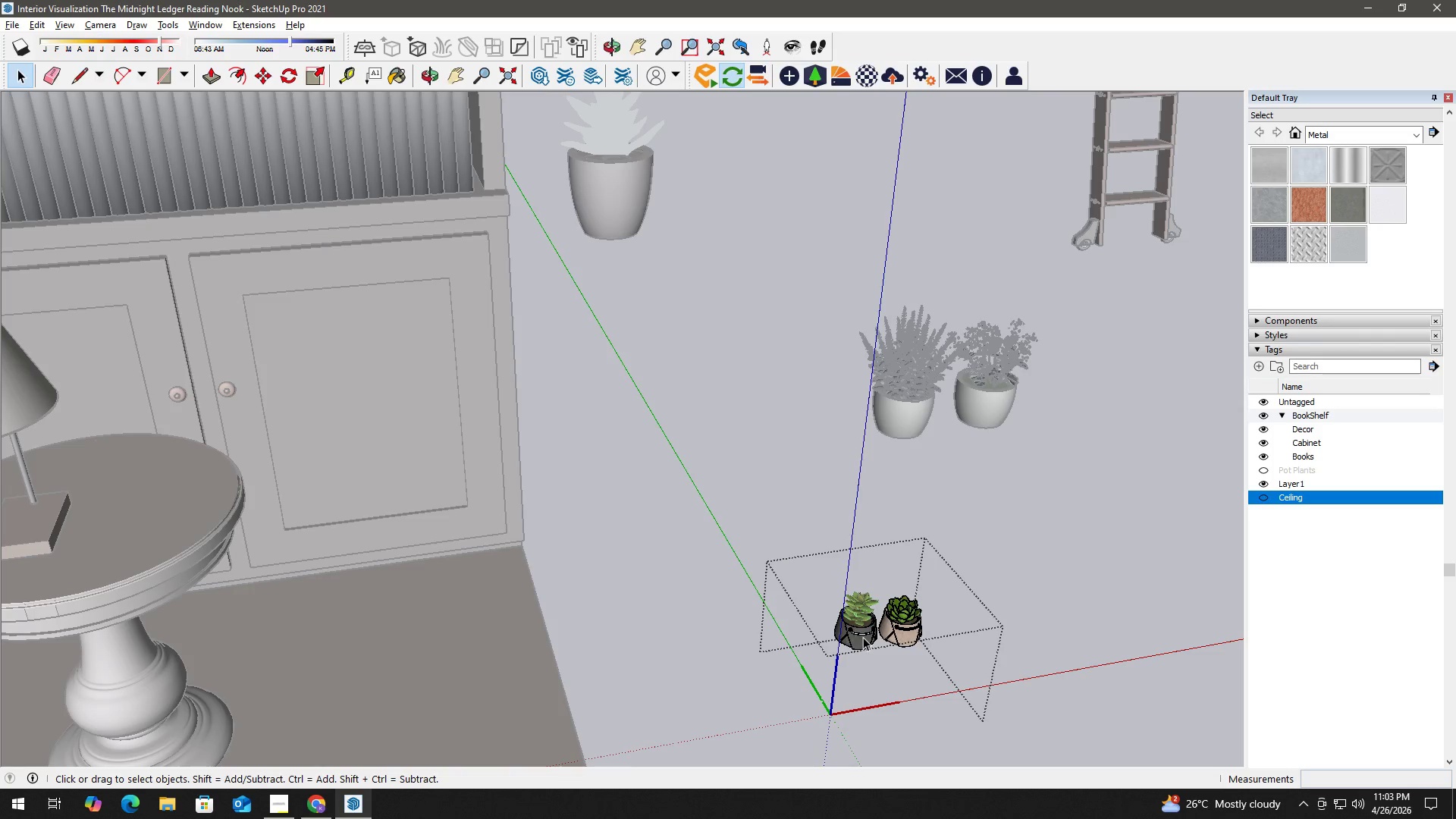 
scroll: coordinate [847, 672], scroll_direction: up, amount: 2.0
 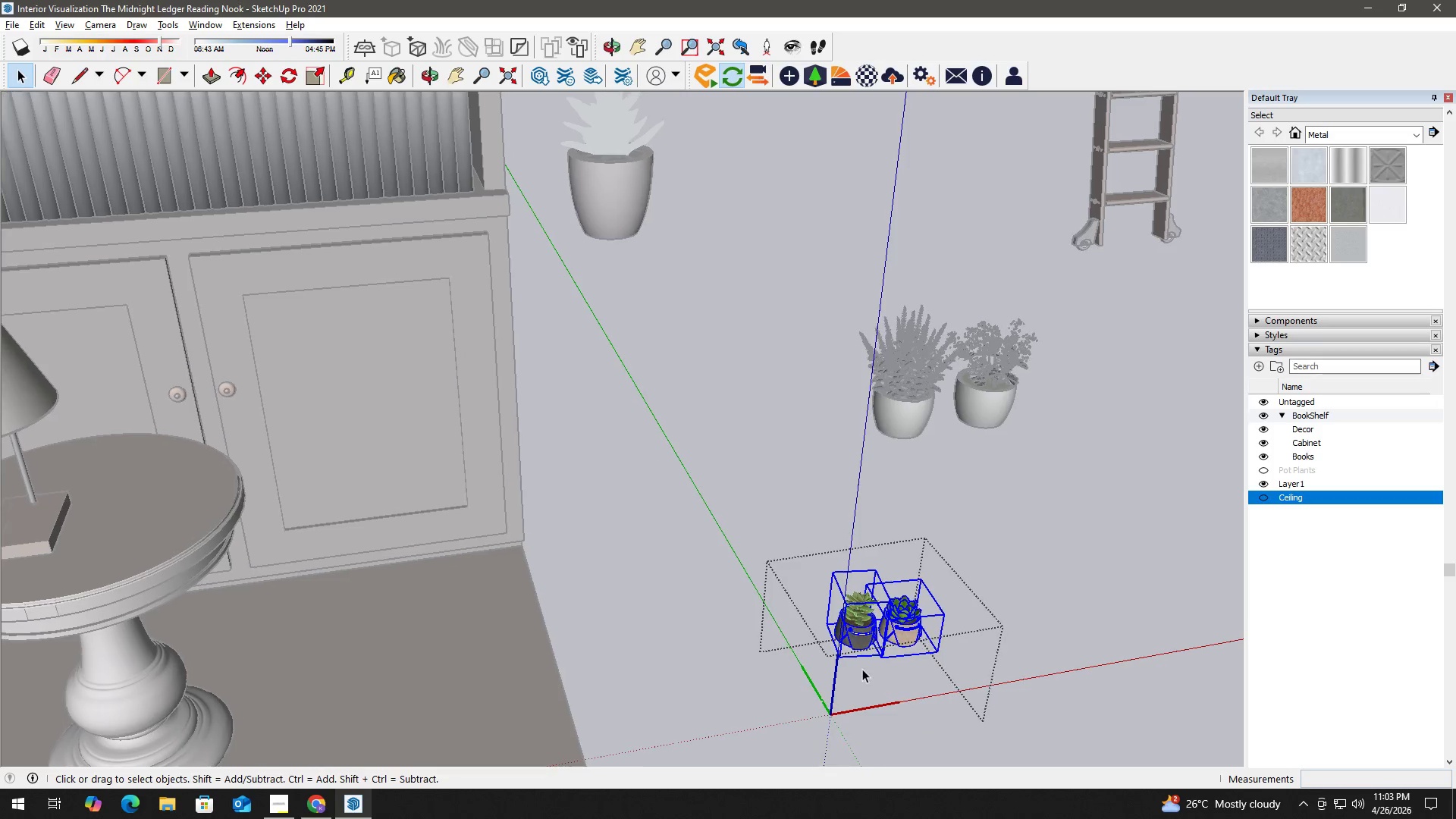 
key(M)
 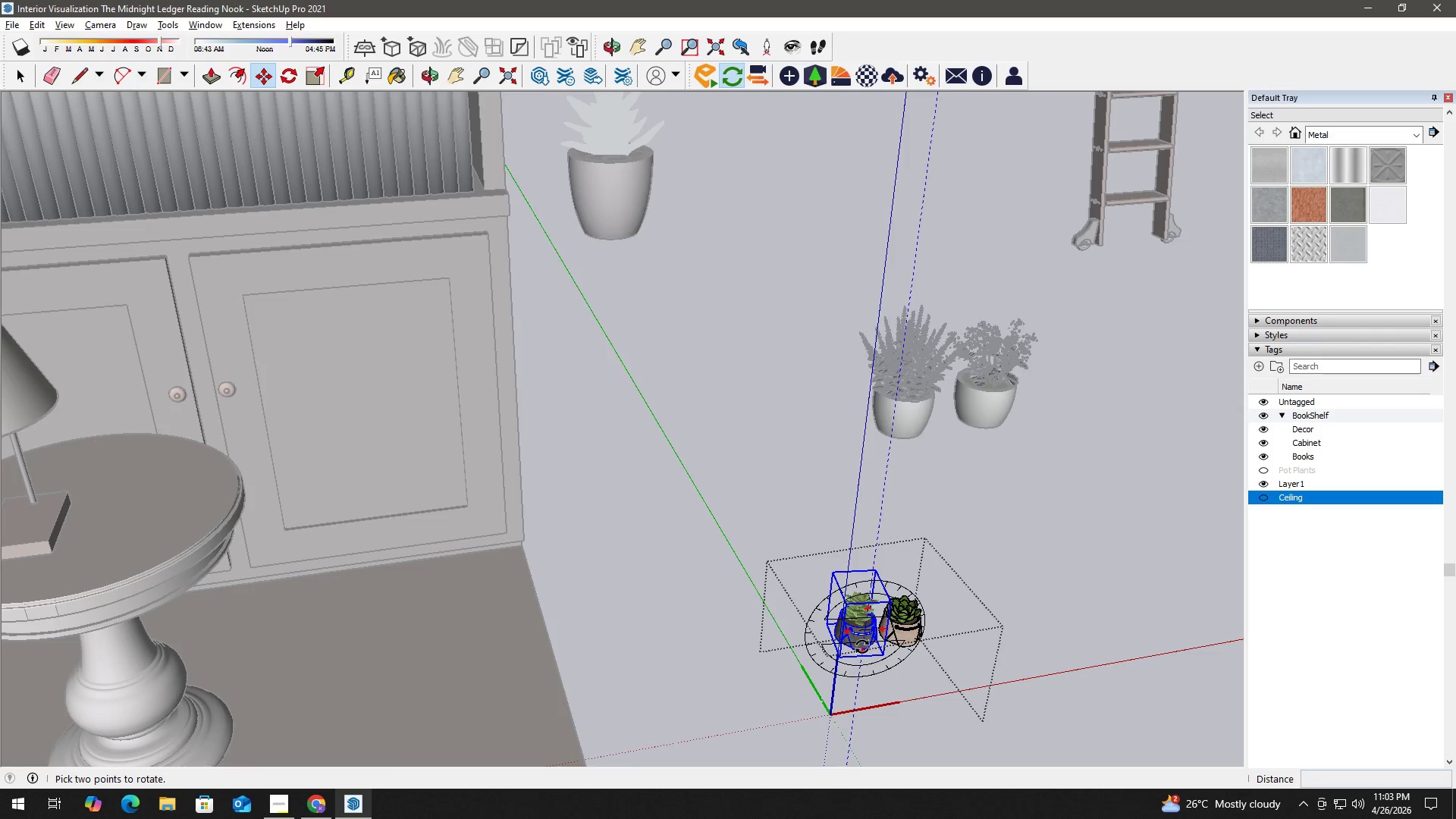 
key(Space)
 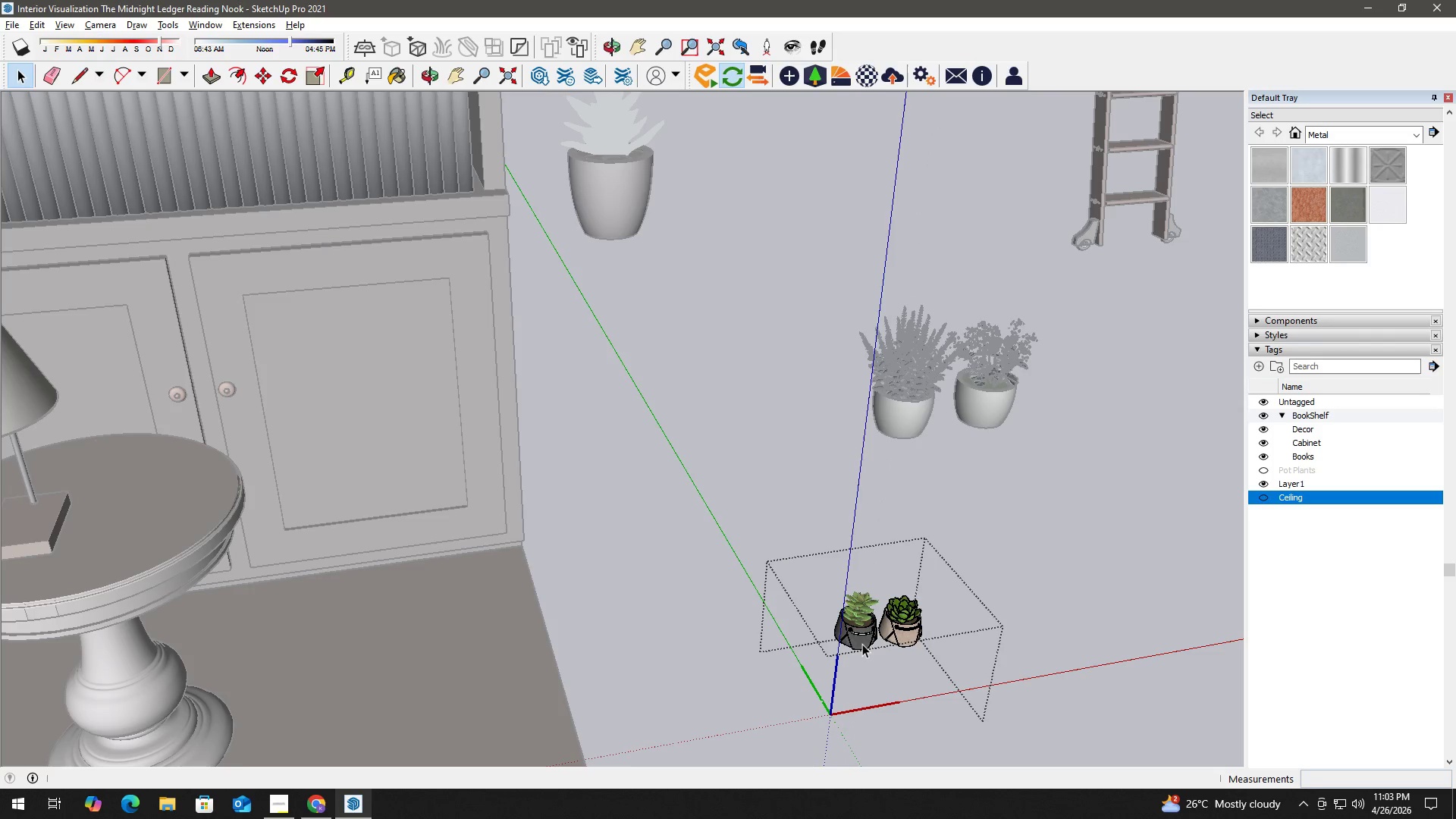 
key(Control+X)
 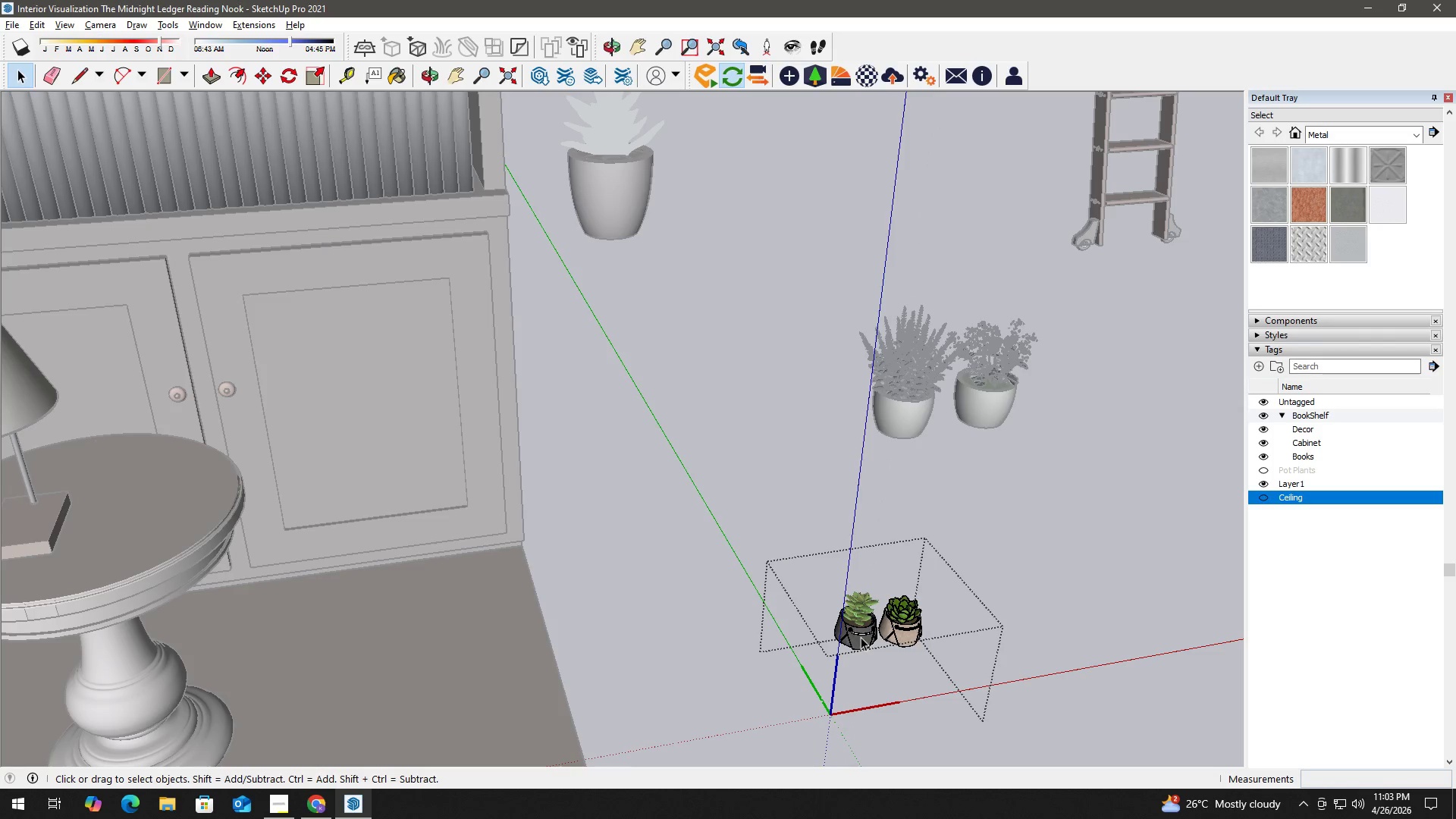 
left_click([861, 636])
 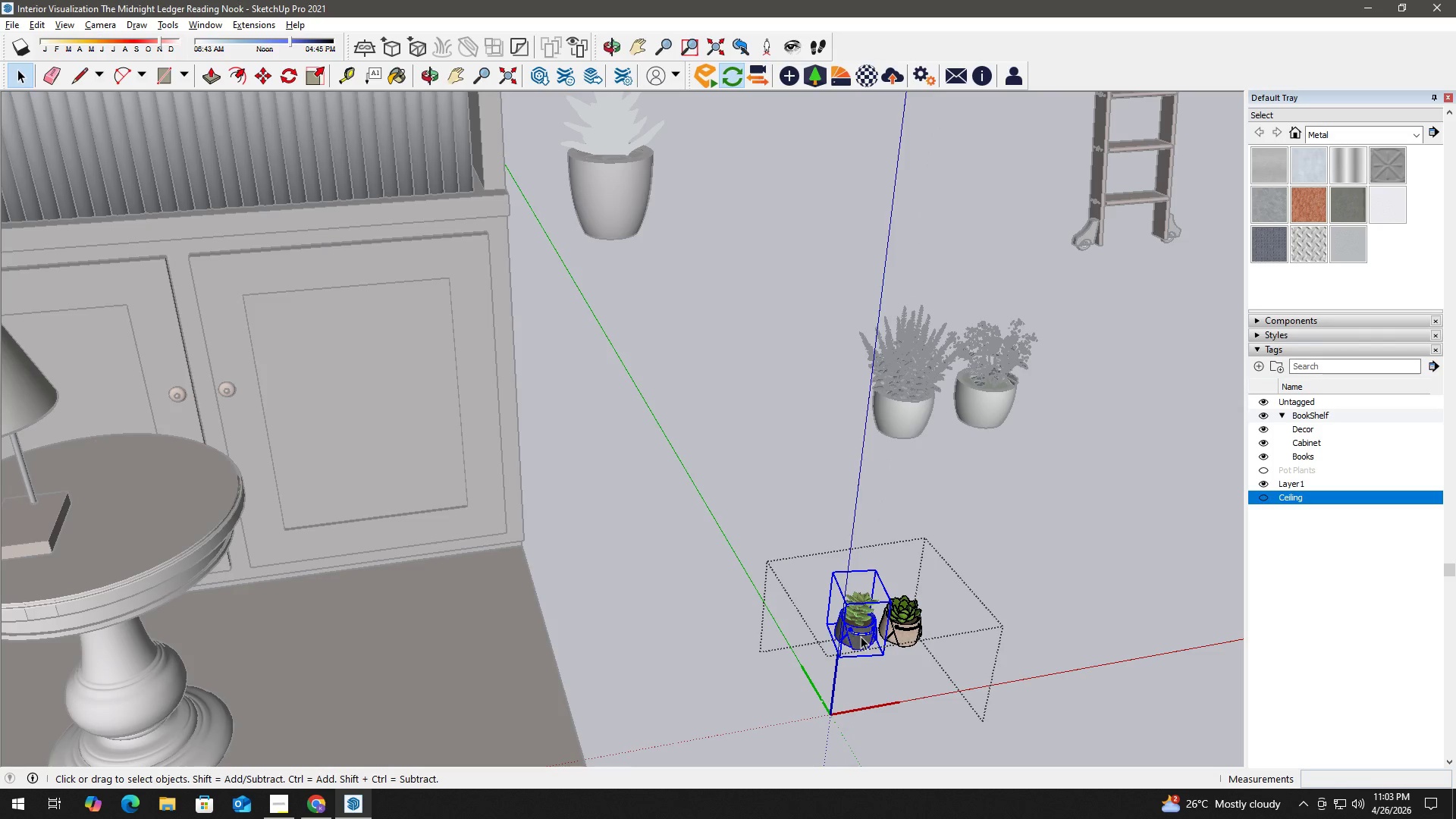 
key(Control+X)
 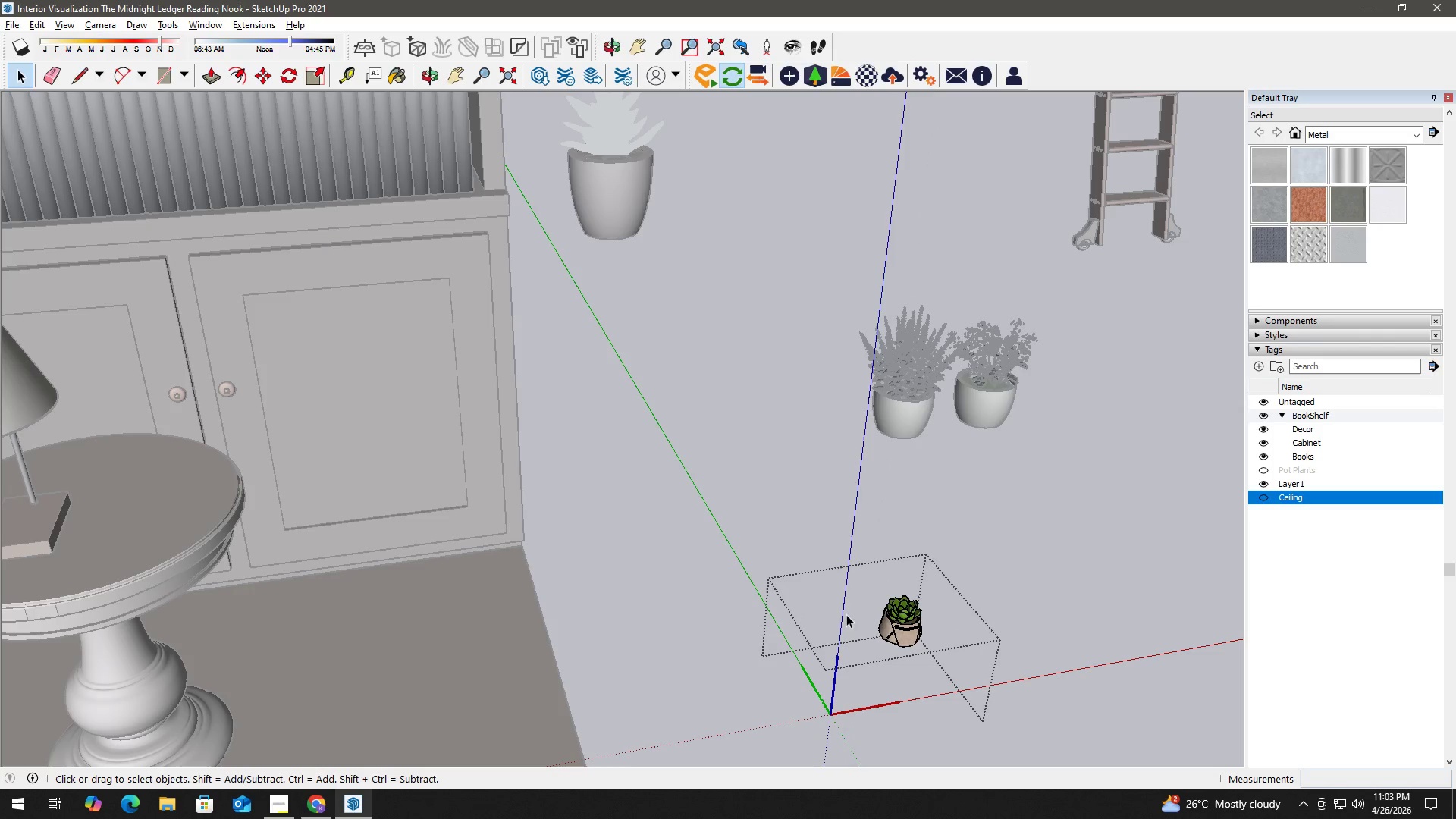 
key(Space)
 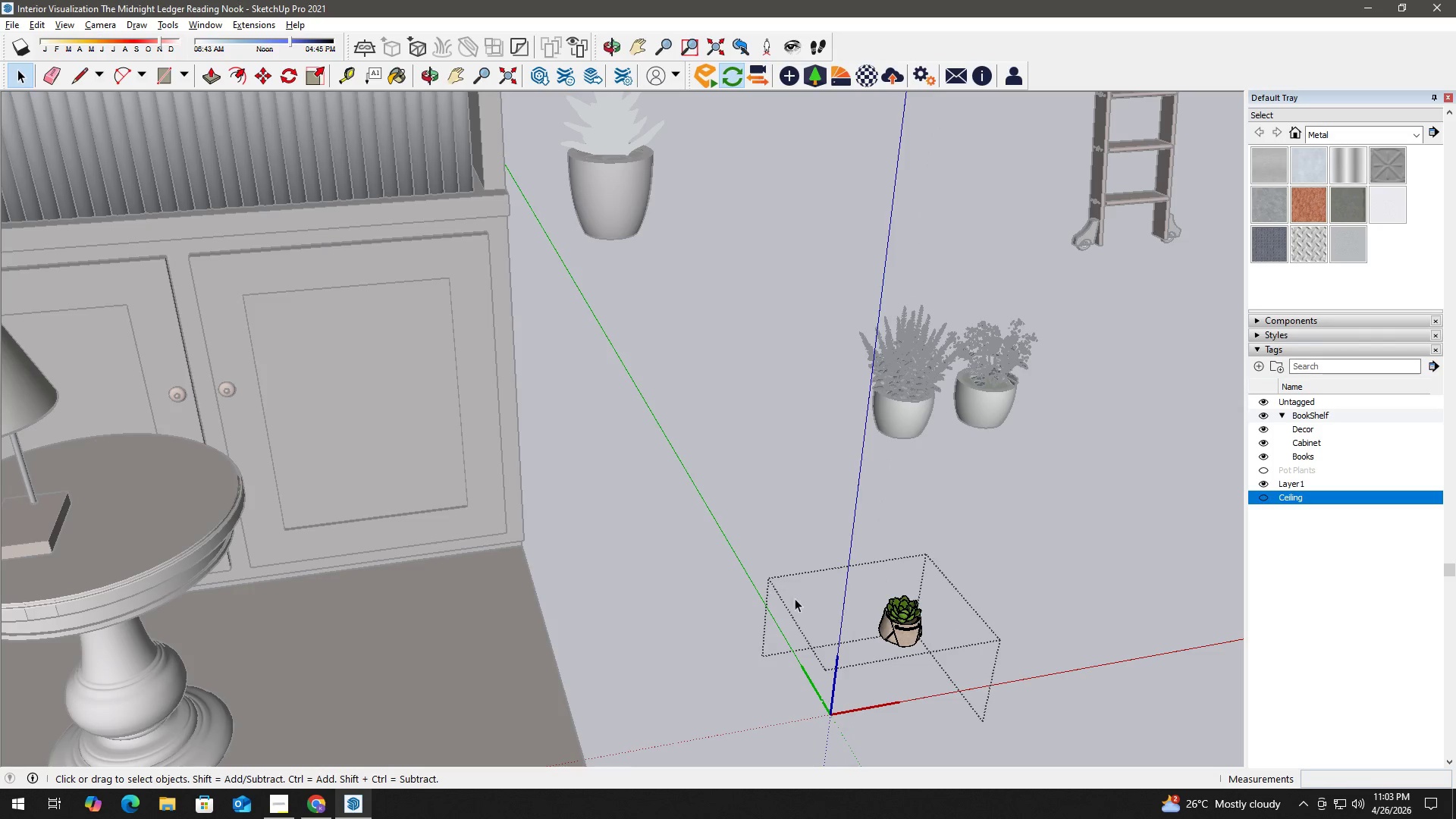 
key(Escape)
 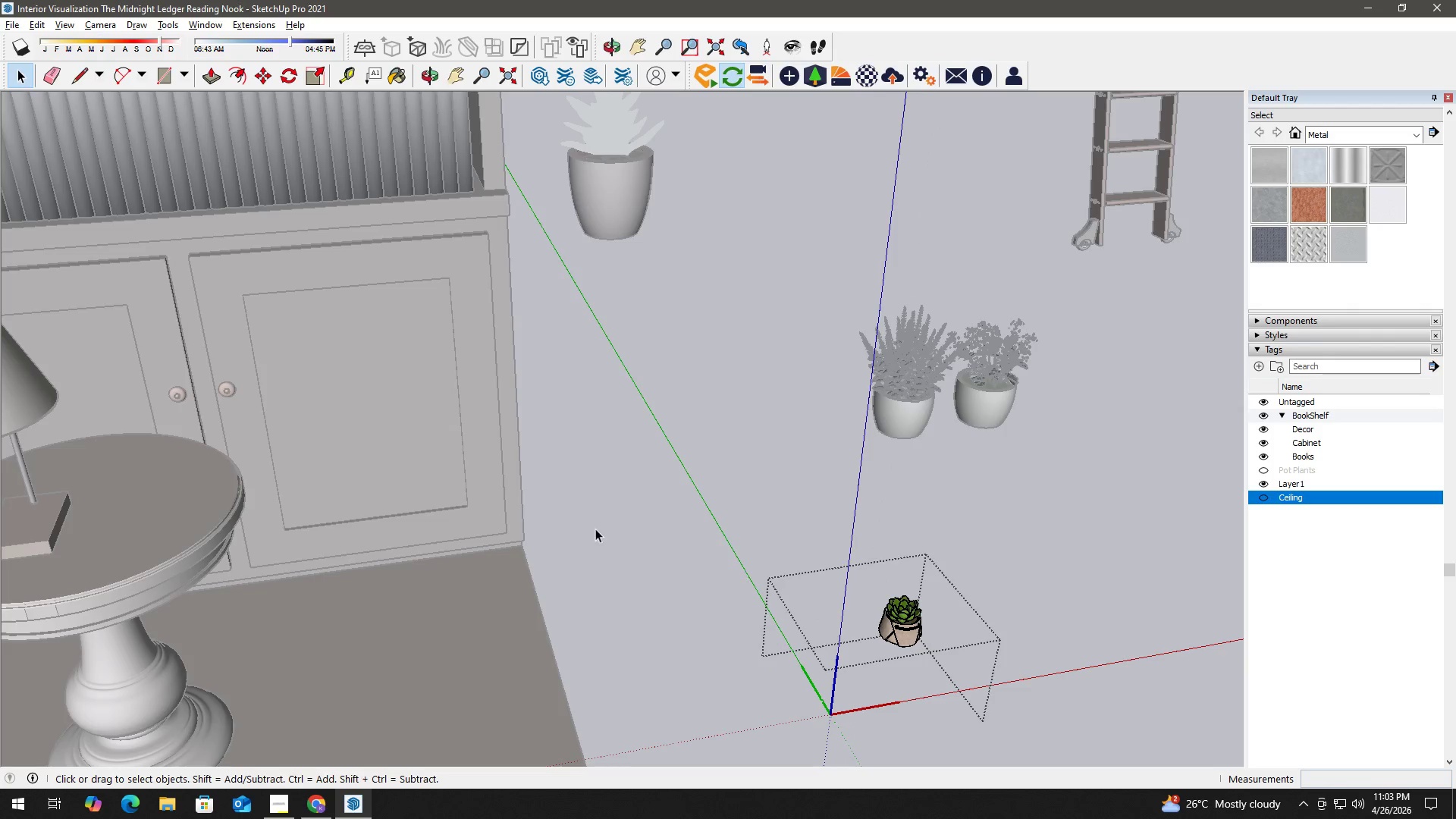 
key(Escape)
 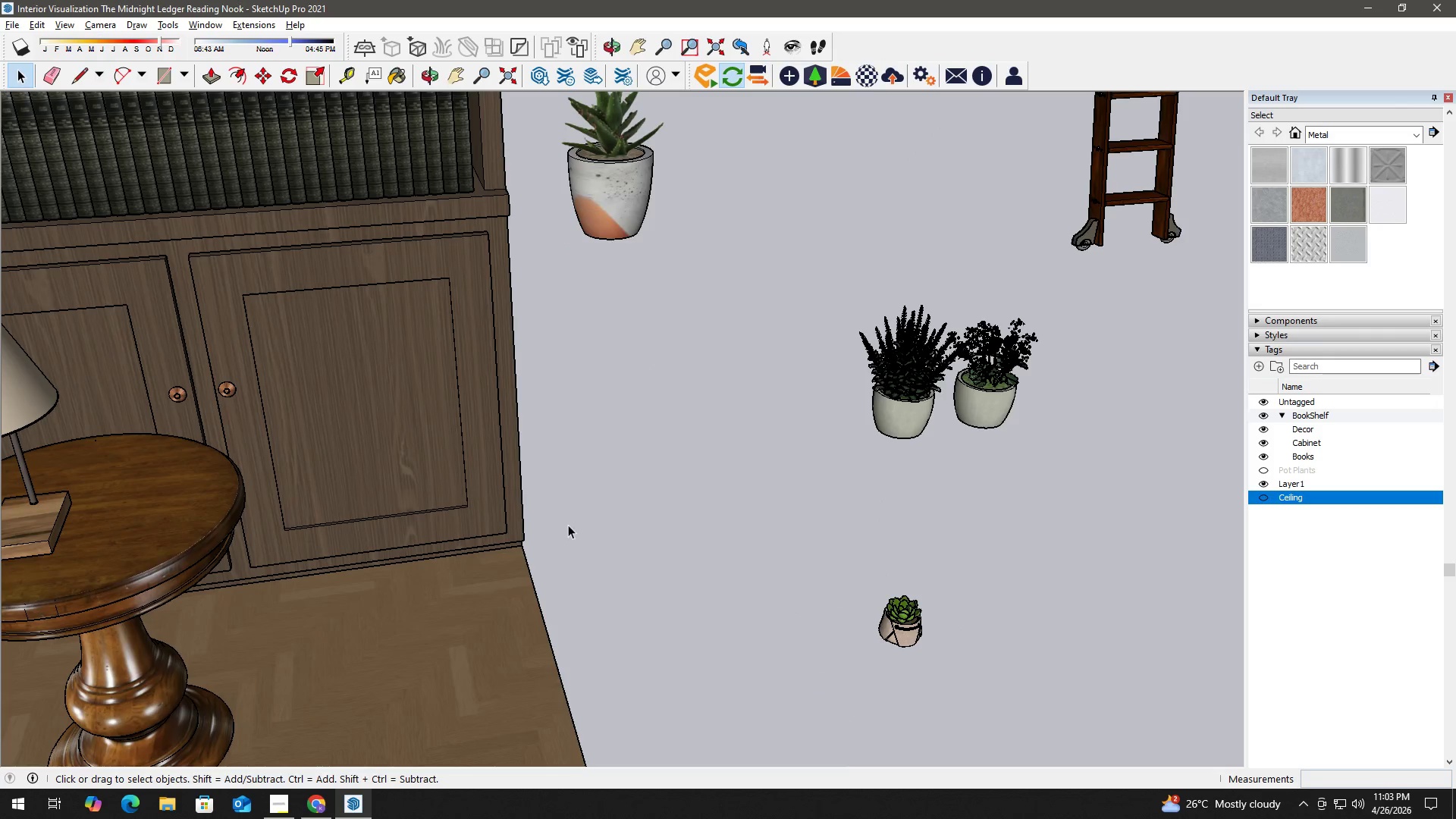 
key(Escape)
 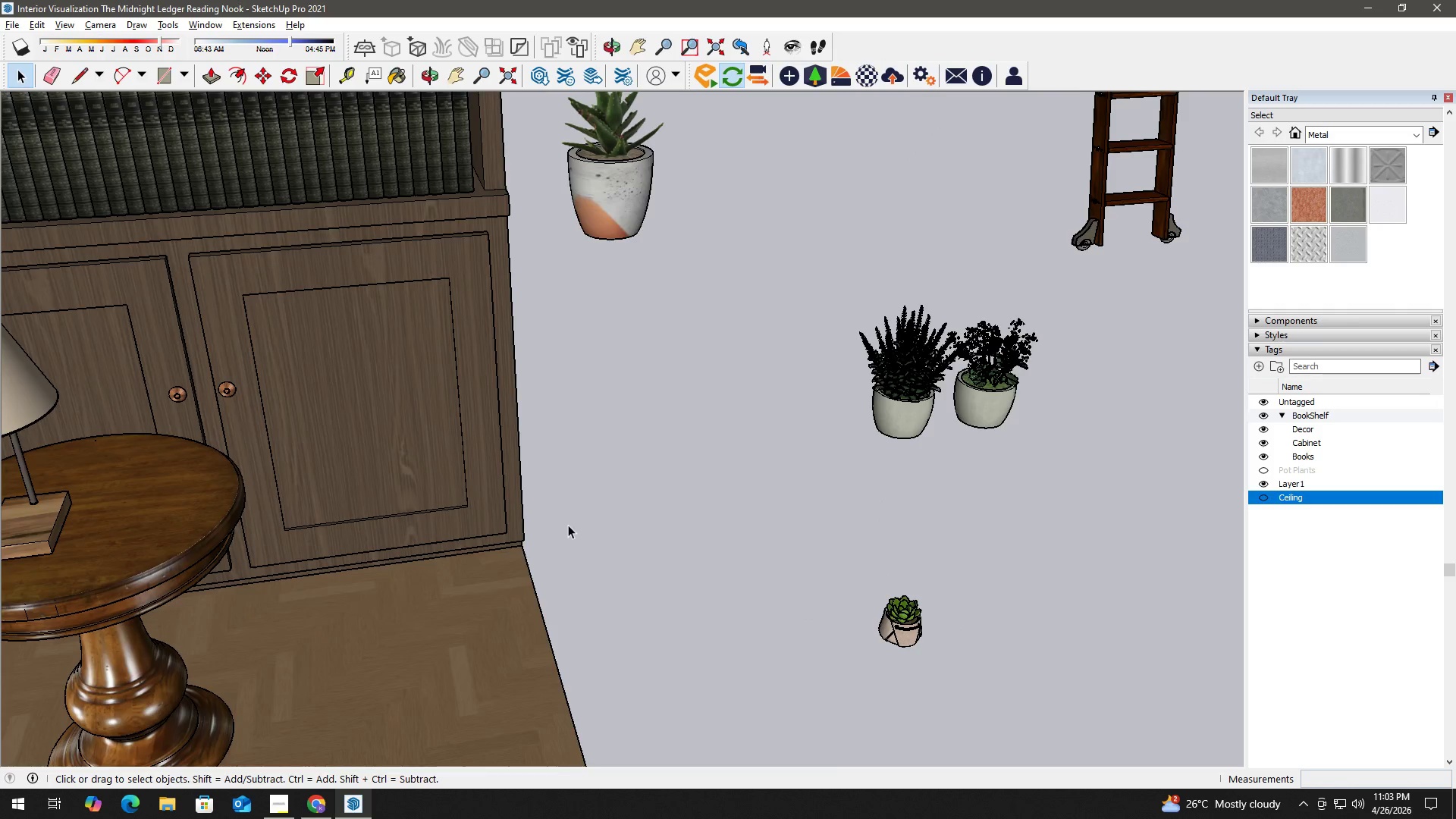 
key(H)
 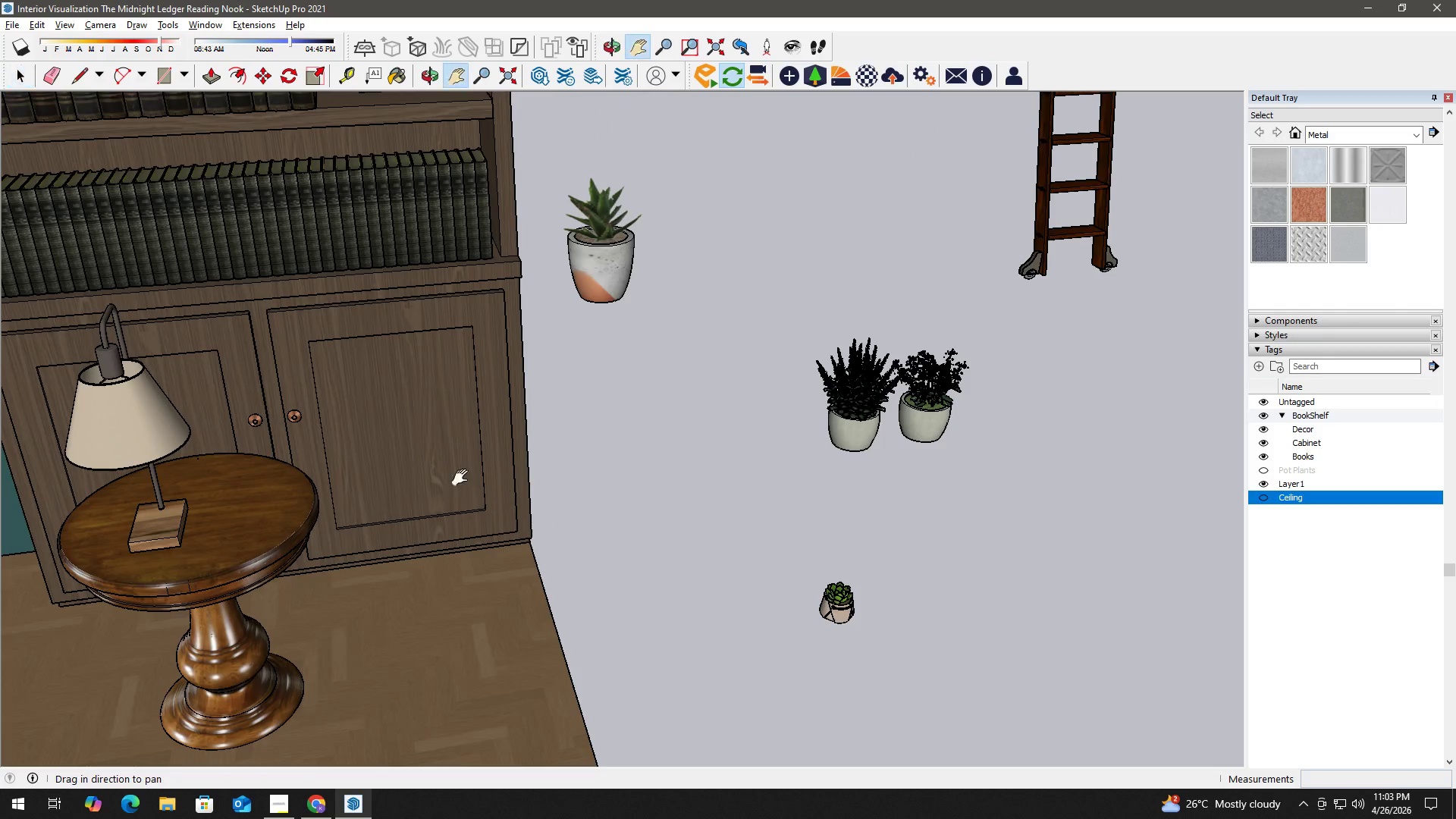 
left_click_drag(start_coordinate=[463, 478], to_coordinate=[925, 682])
 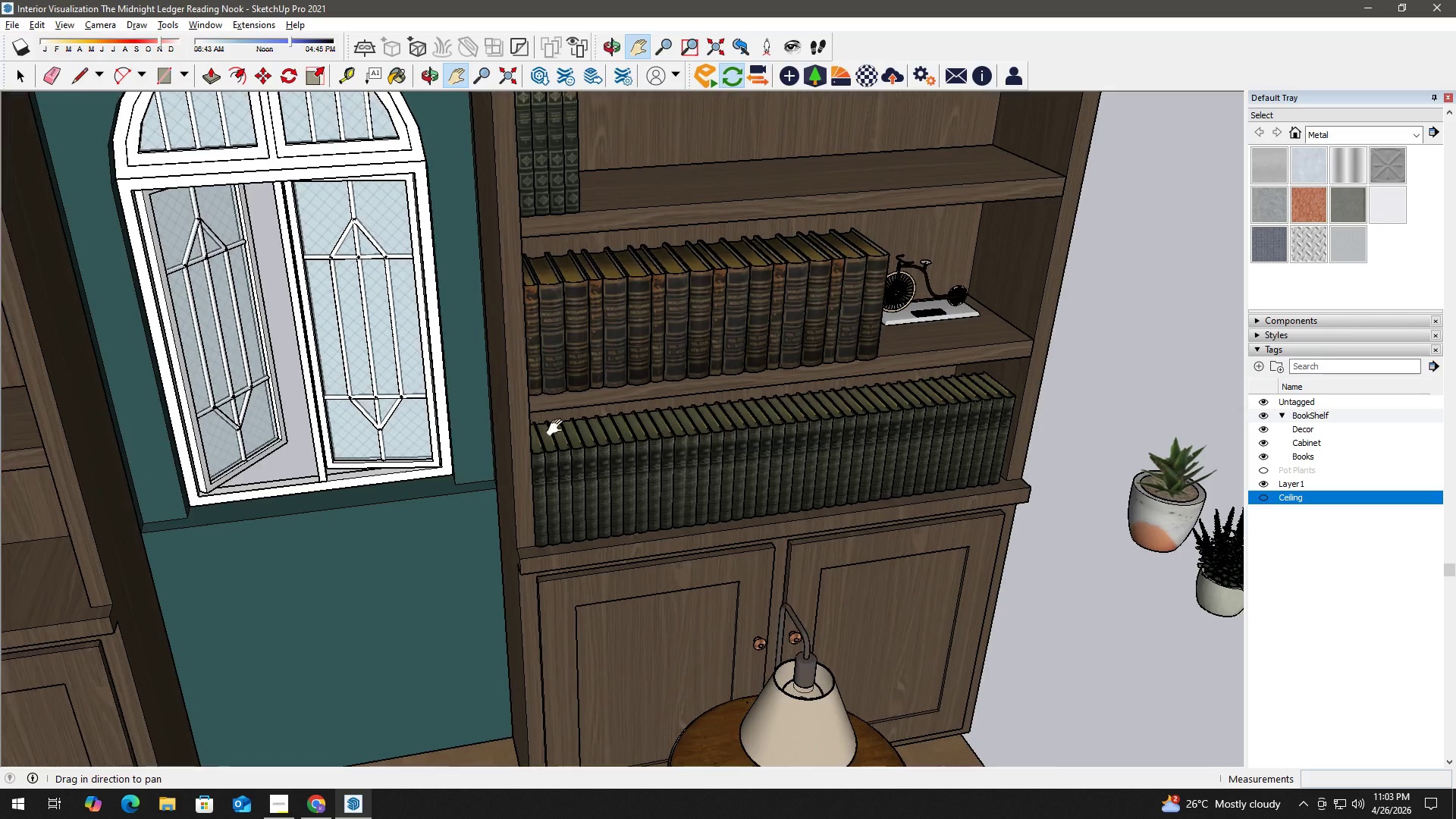 
scroll: coordinate [550, 414], scroll_direction: down, amount: 6.0
 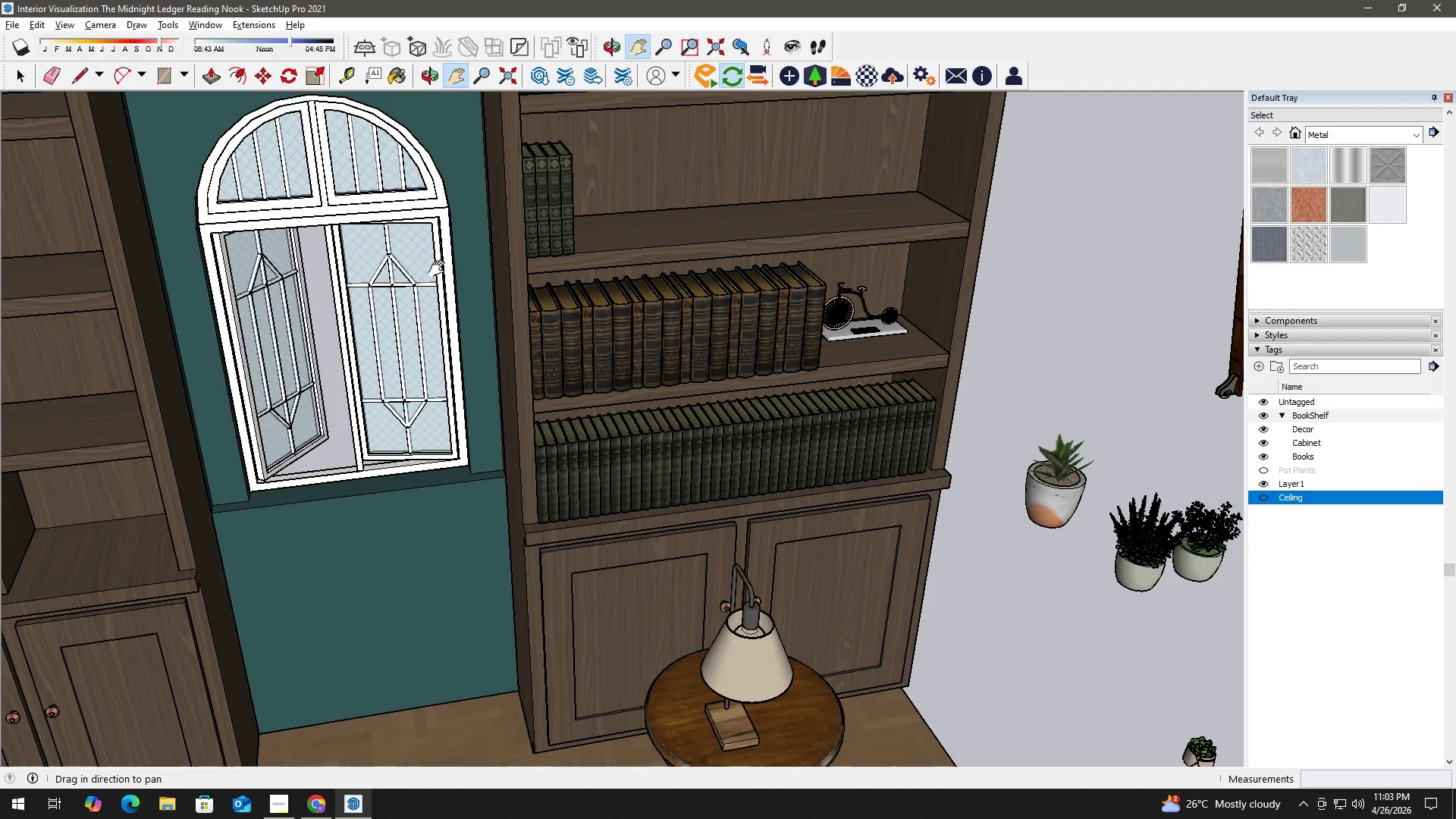 
key(H)
 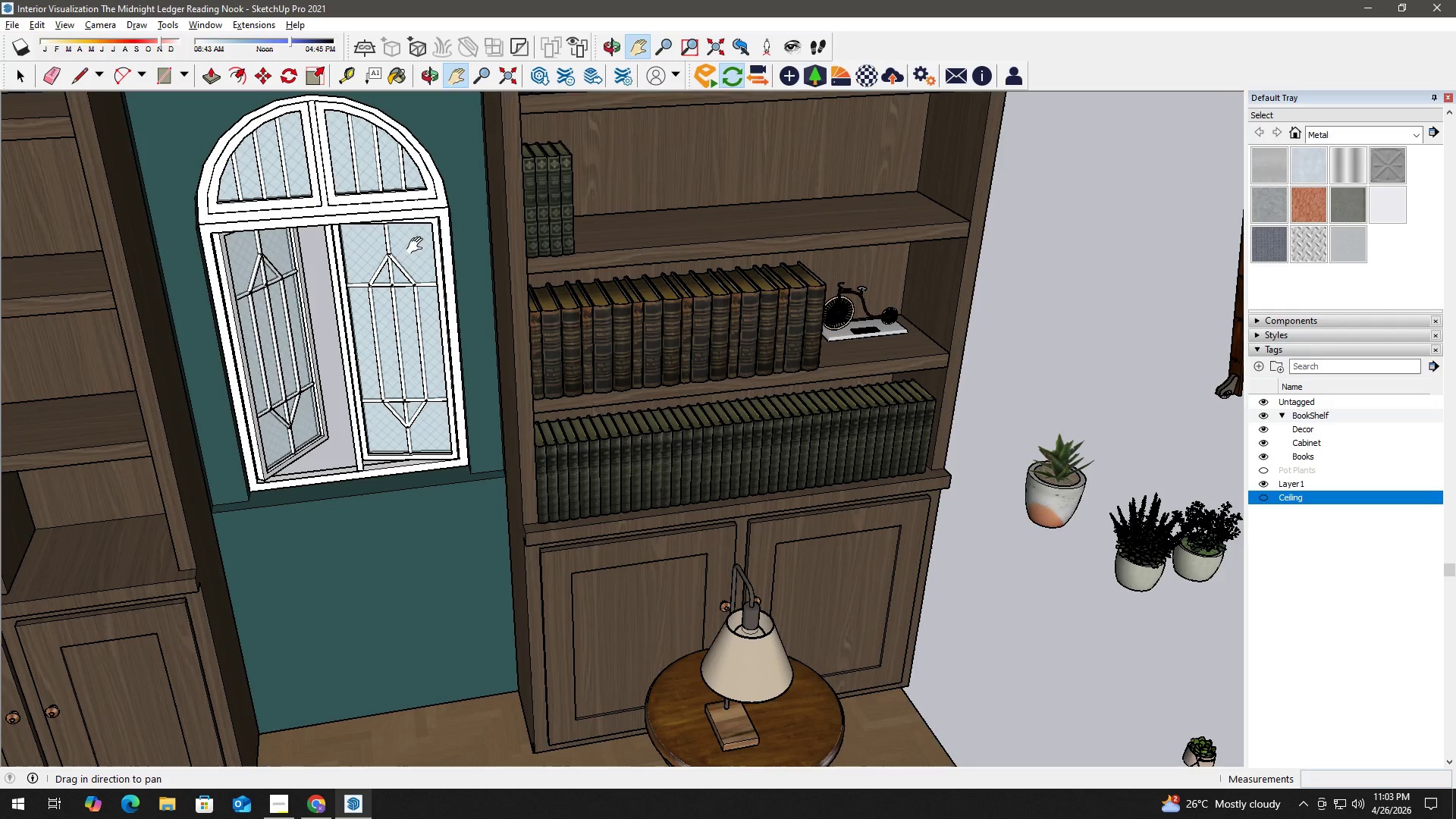 
left_click_drag(start_coordinate=[418, 246], to_coordinate=[598, 564])
 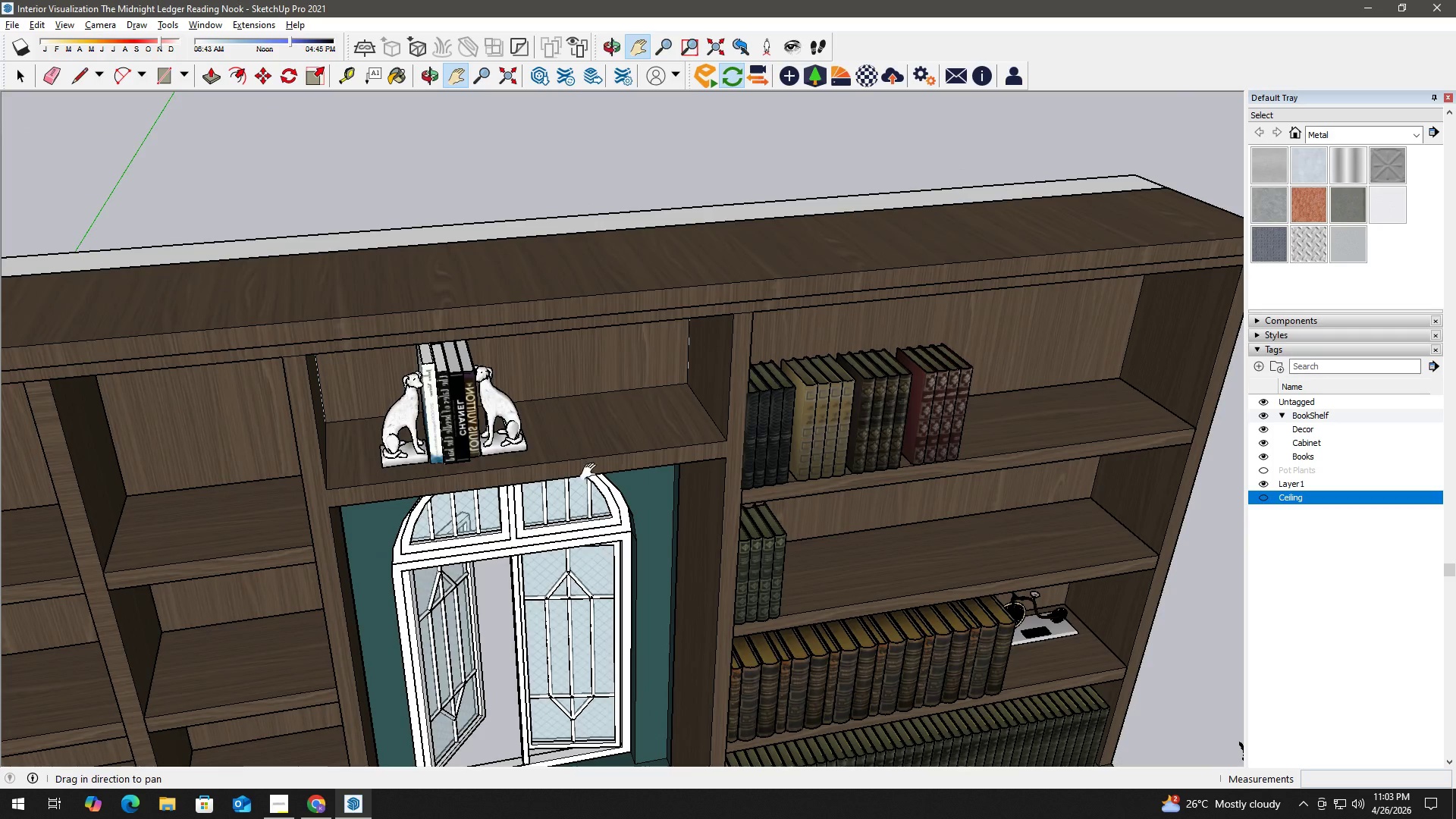 
key(Space)
 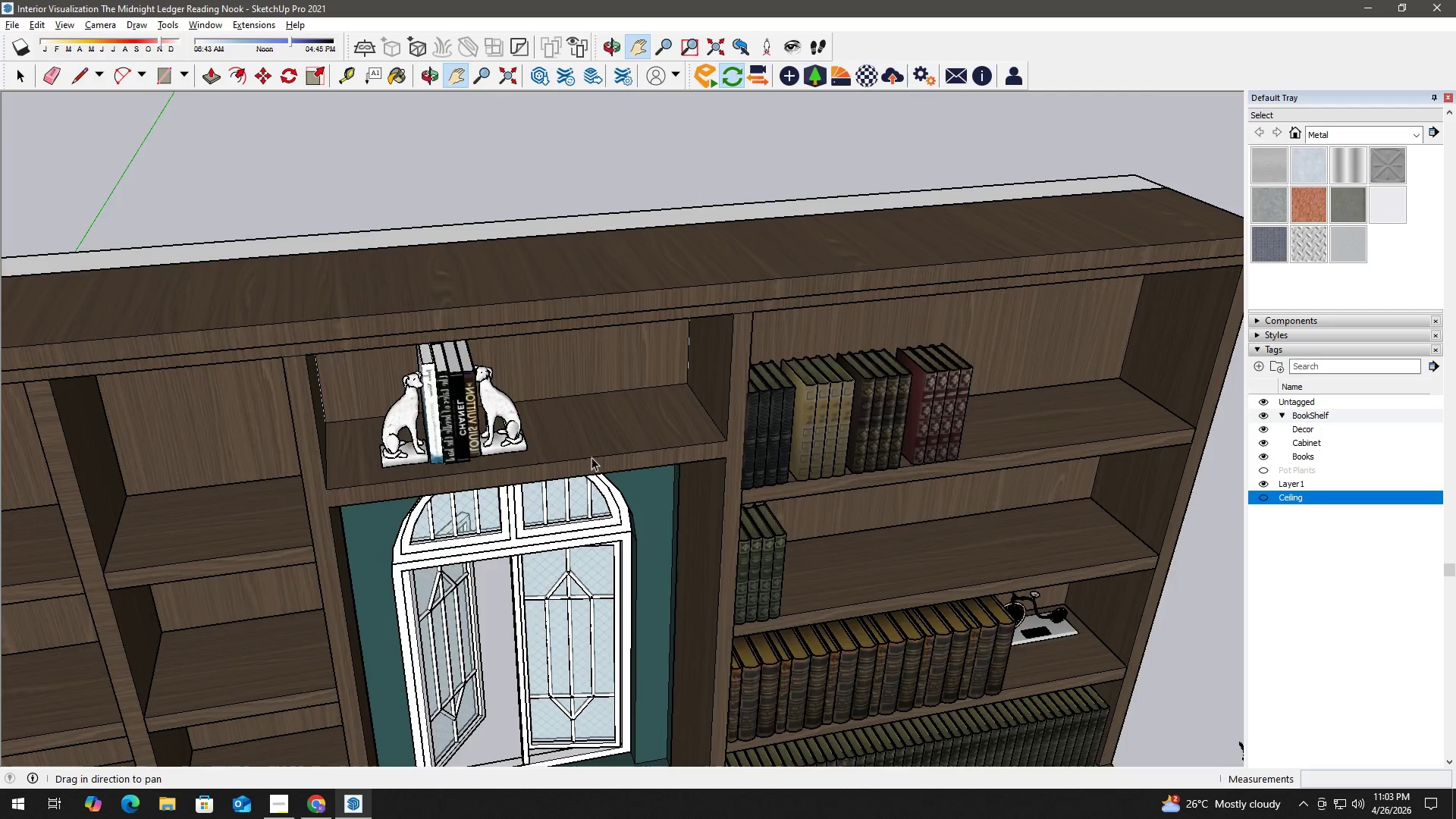 
key(Control+V)
 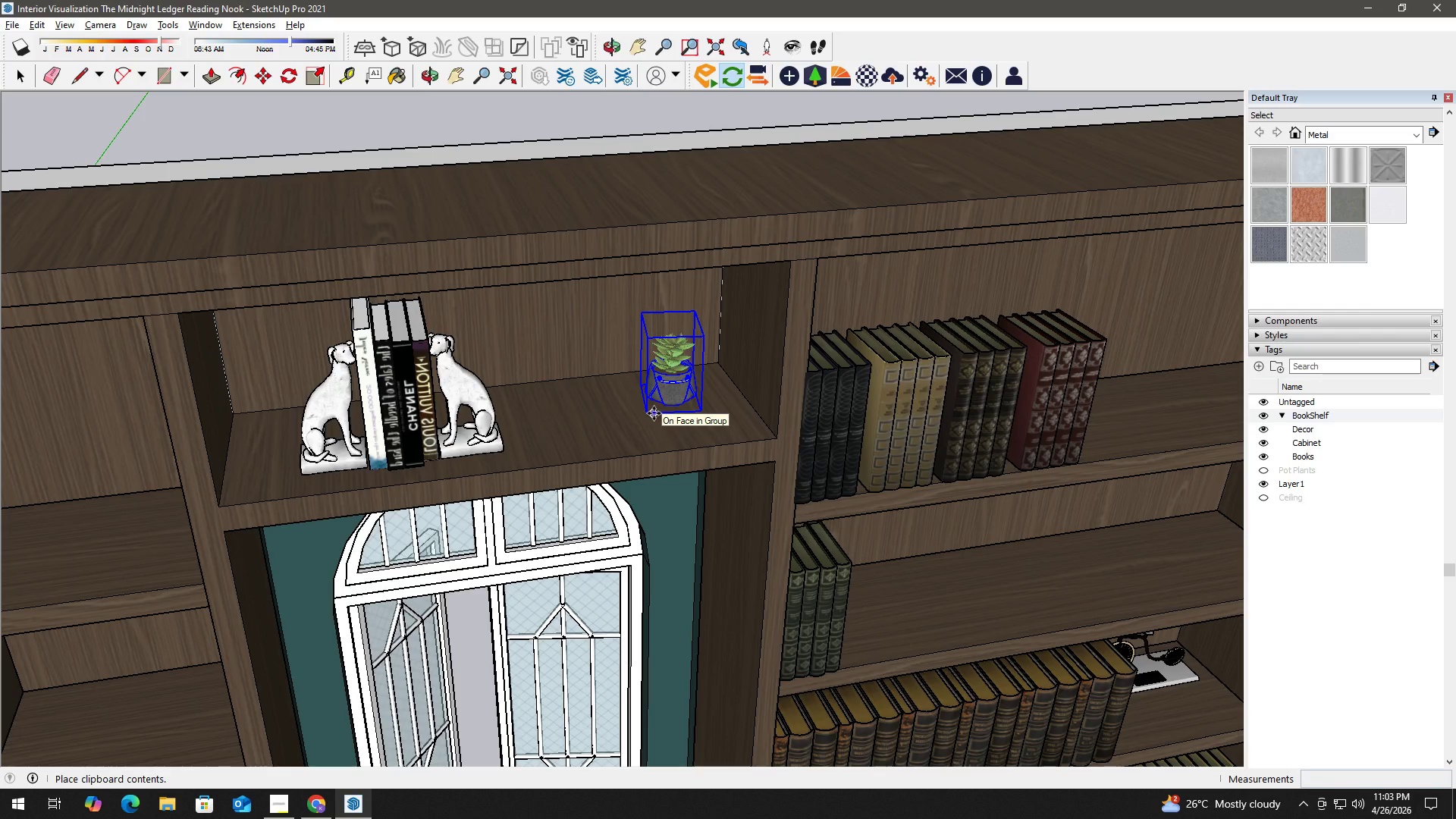 
scroll: coordinate [589, 442], scroll_direction: up, amount: 3.0
 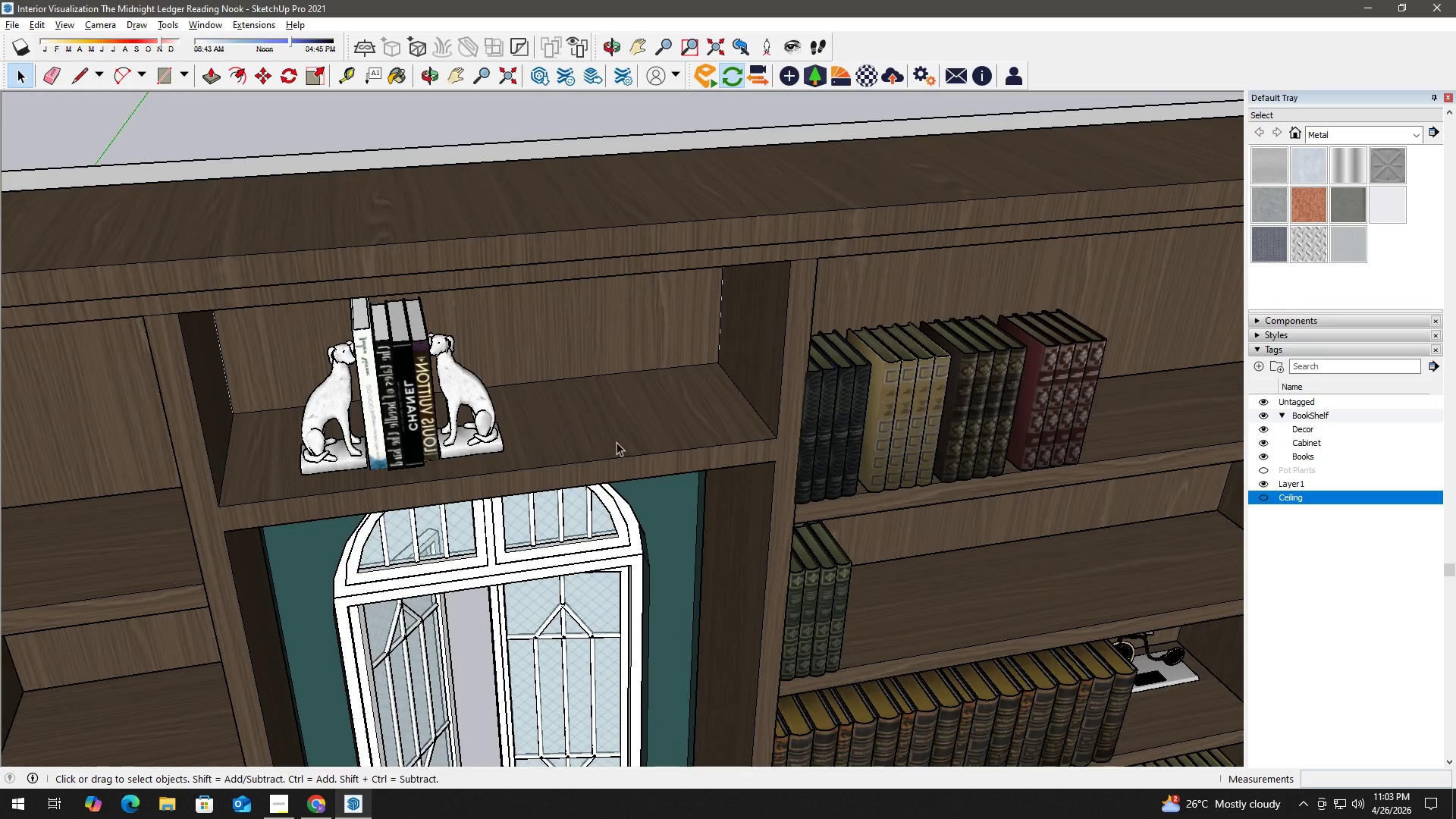 
wait(17.53)
 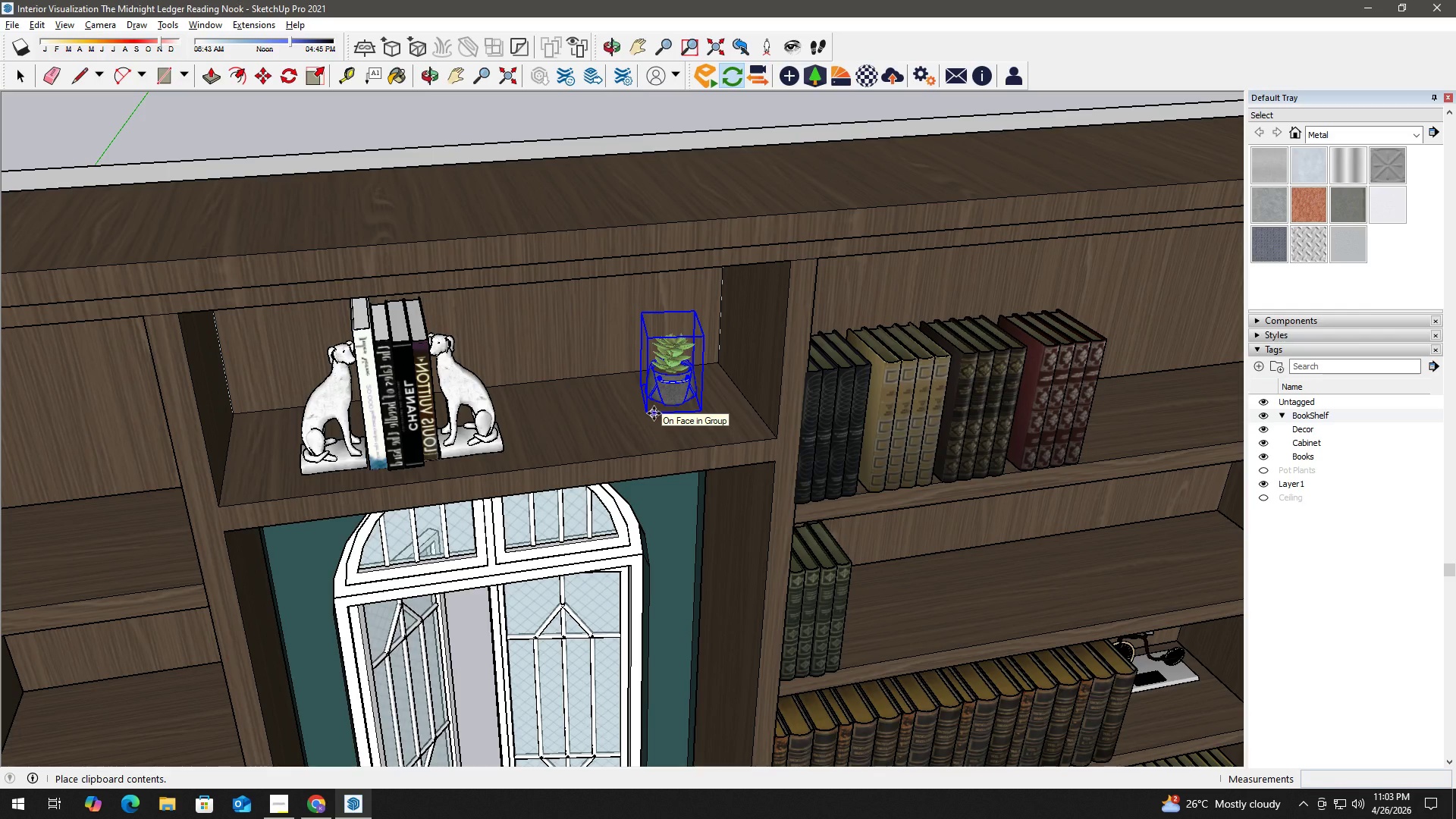 
key(Space)
 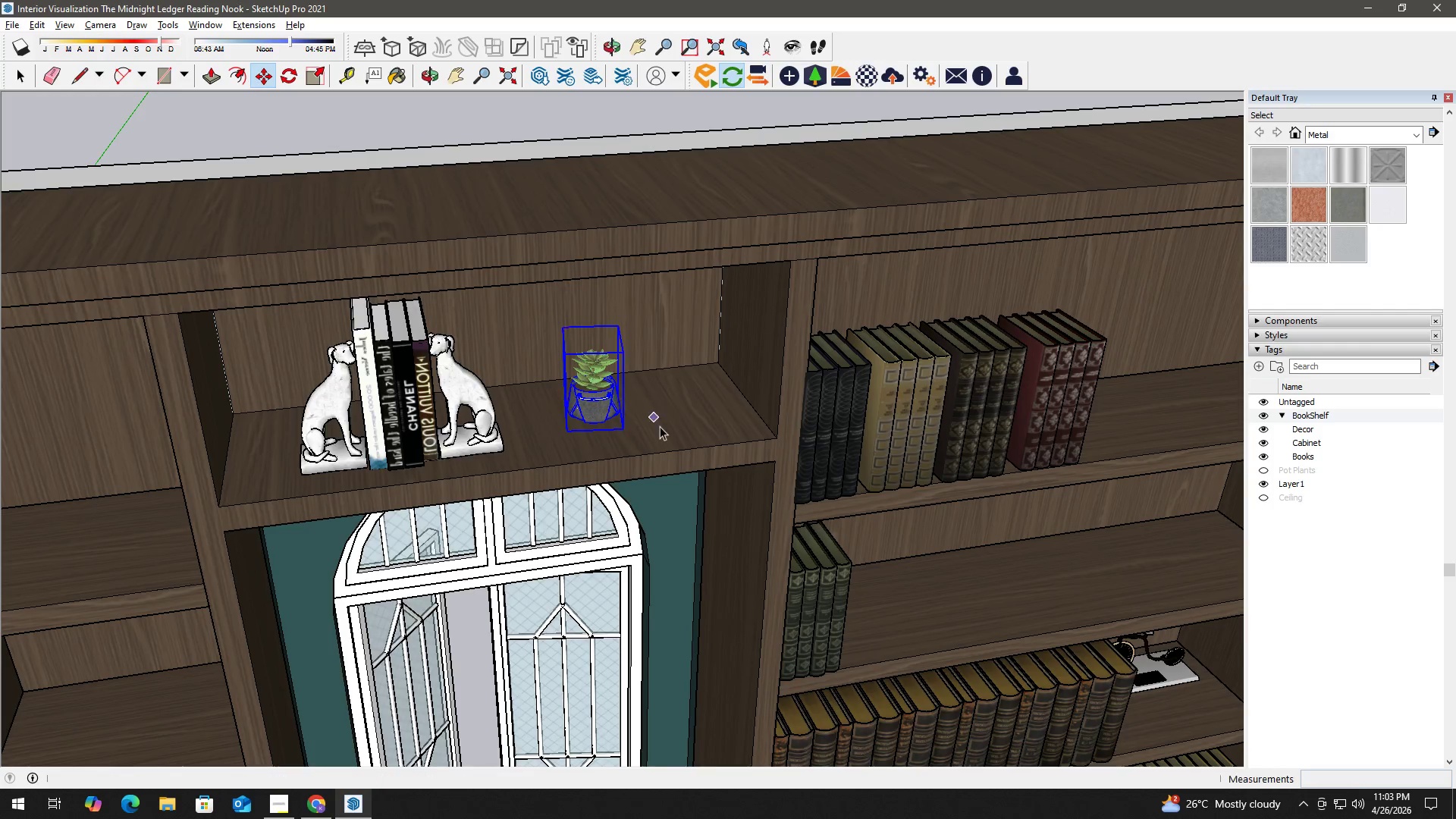 
scroll: coordinate [664, 432], scroll_direction: up, amount: 3.0
 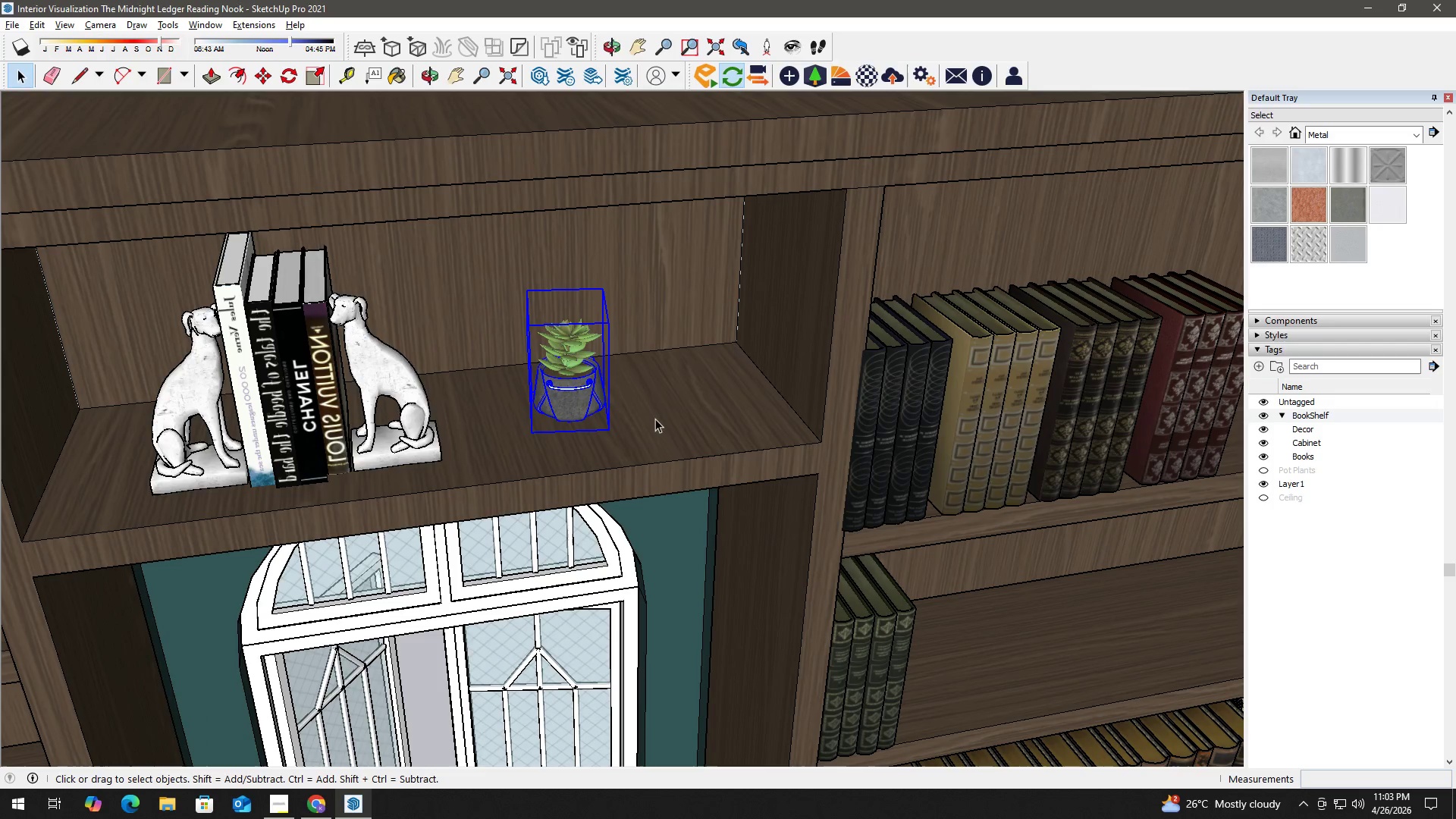 
left_click([673, 419])
 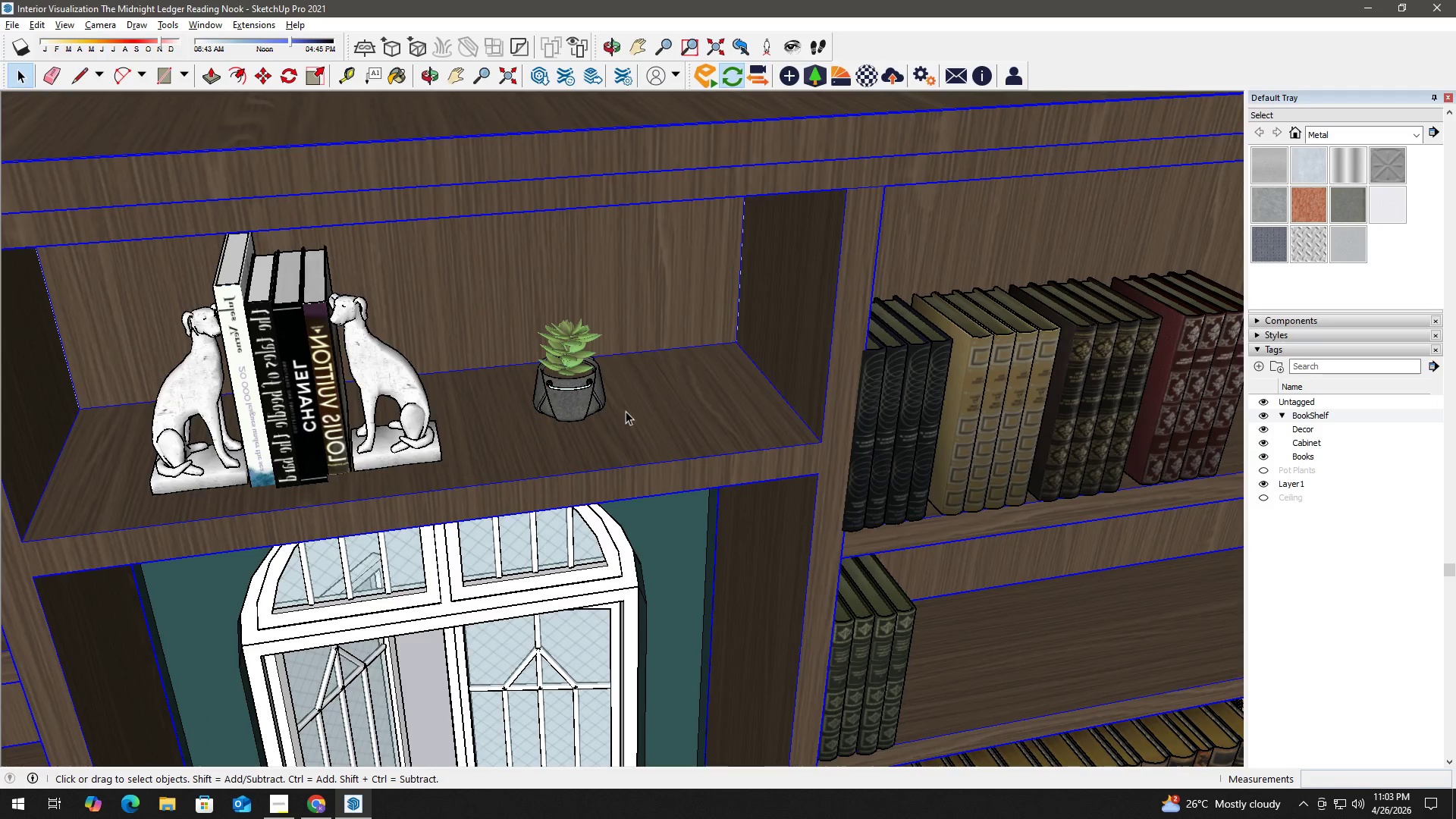 
left_click([568, 397])
 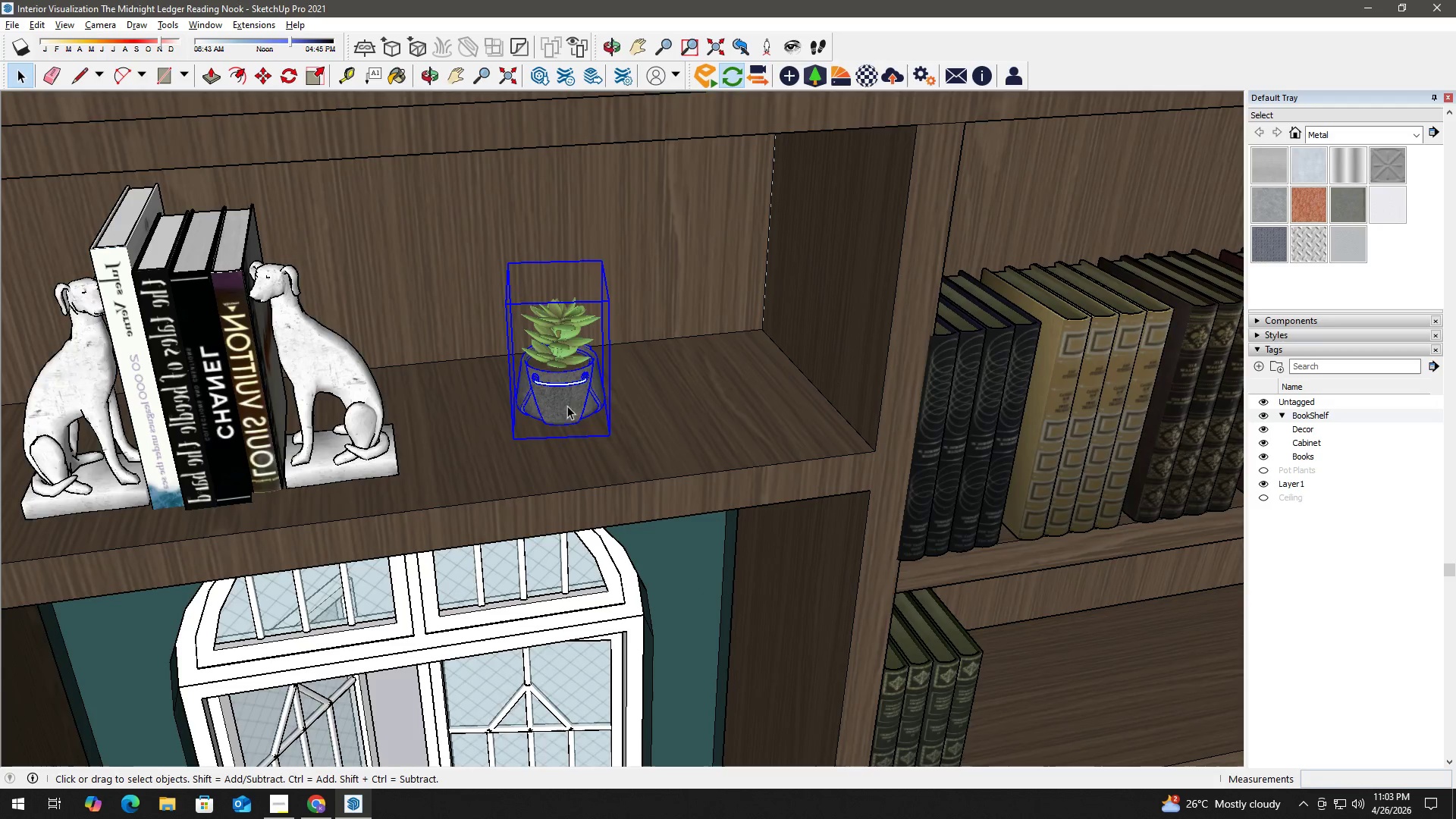 
scroll: coordinate [605, 406], scroll_direction: up, amount: 2.0
 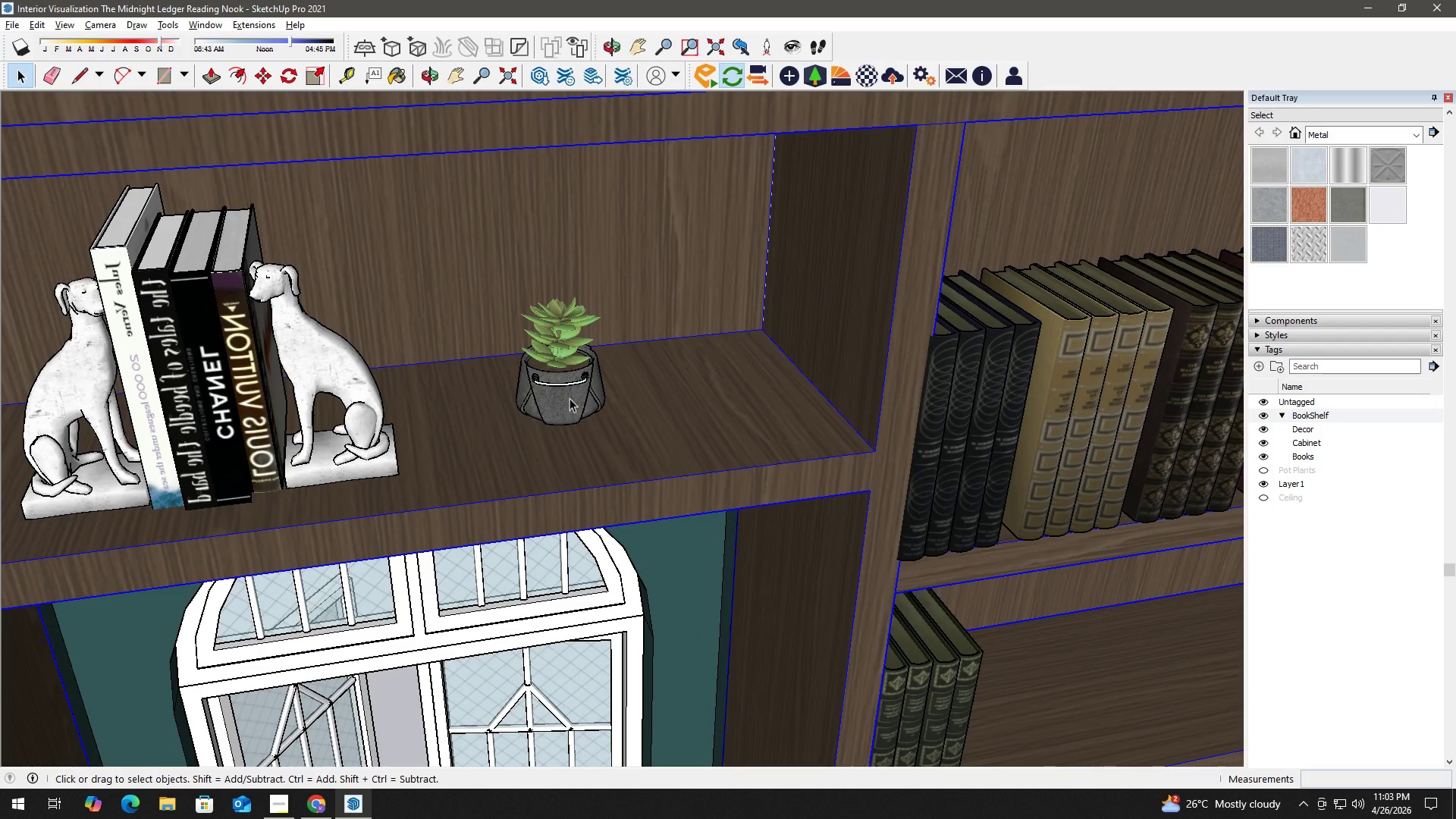 
key(M)
 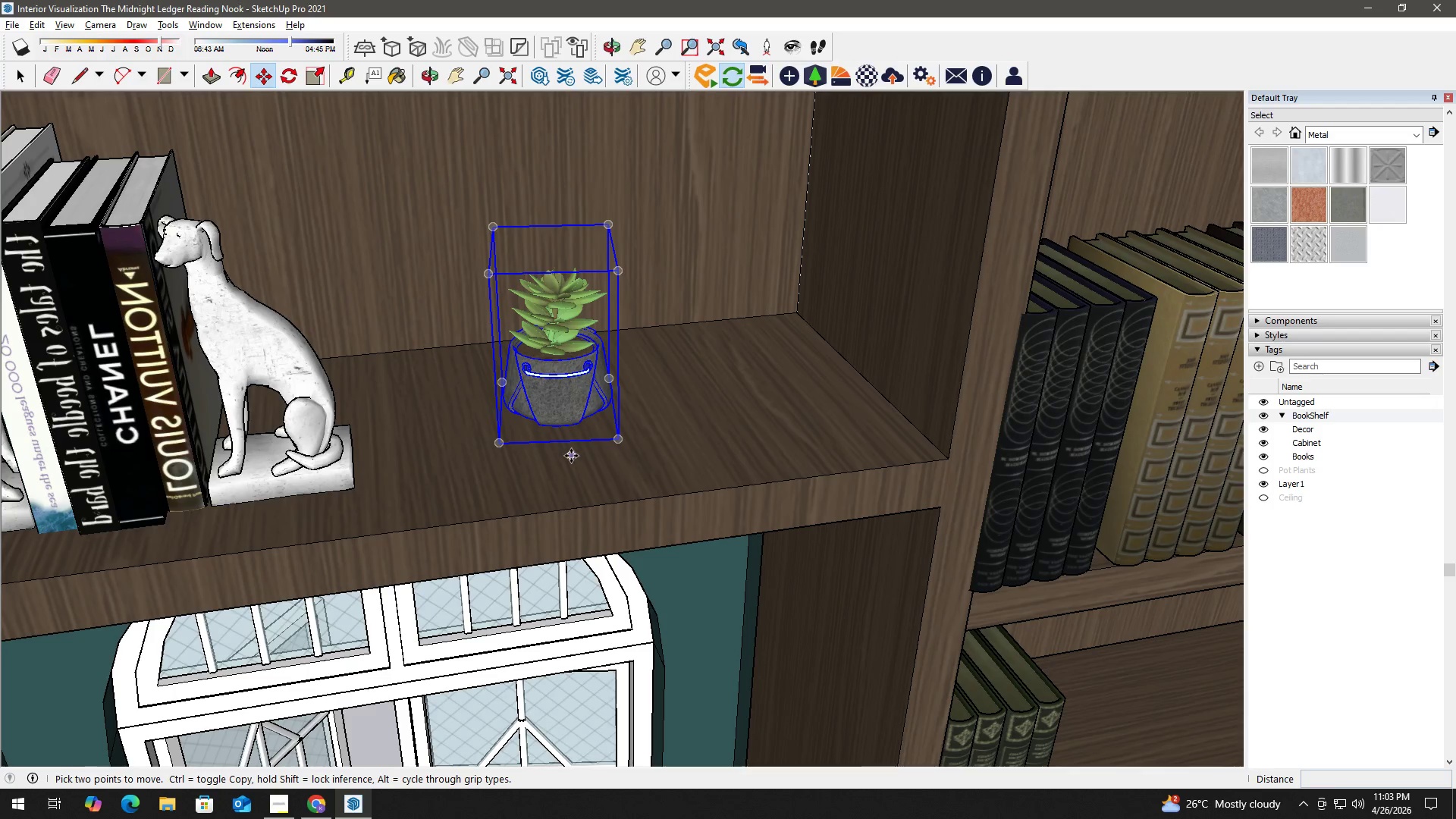 
scroll: coordinate [573, 421], scroll_direction: up, amount: 2.0
 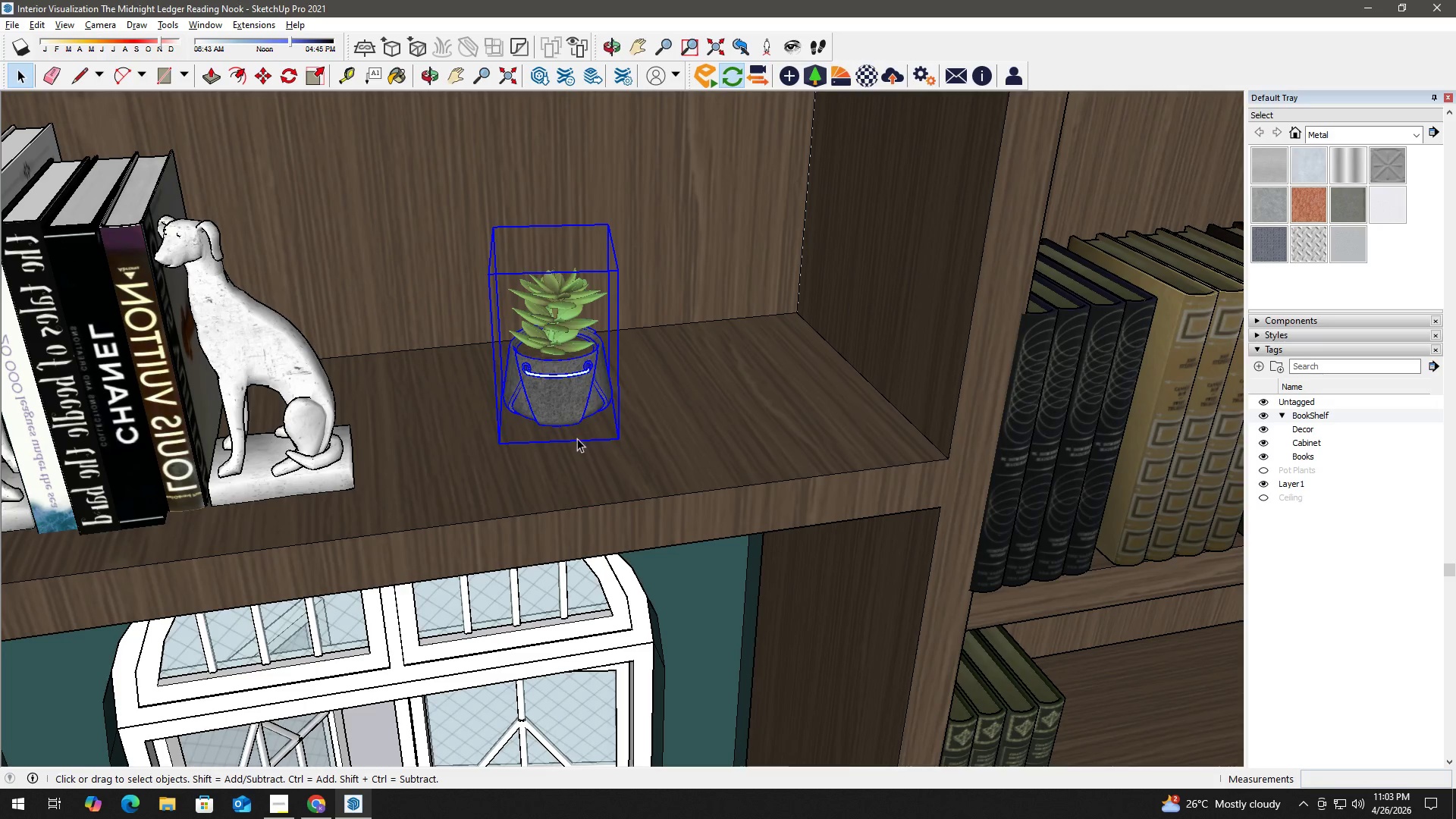 
left_click([571, 456])
 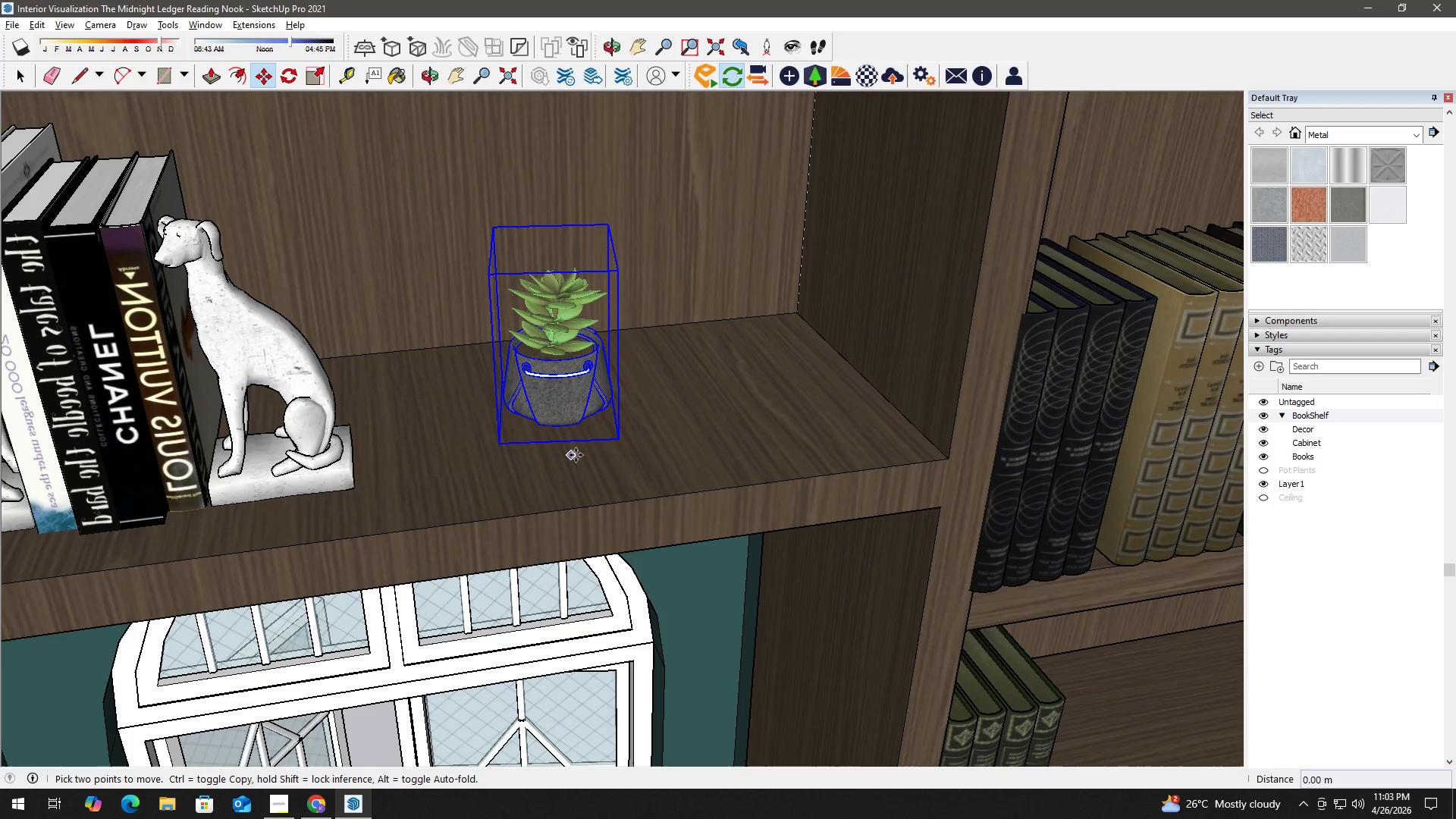 
key(Control+ControlLeft)
 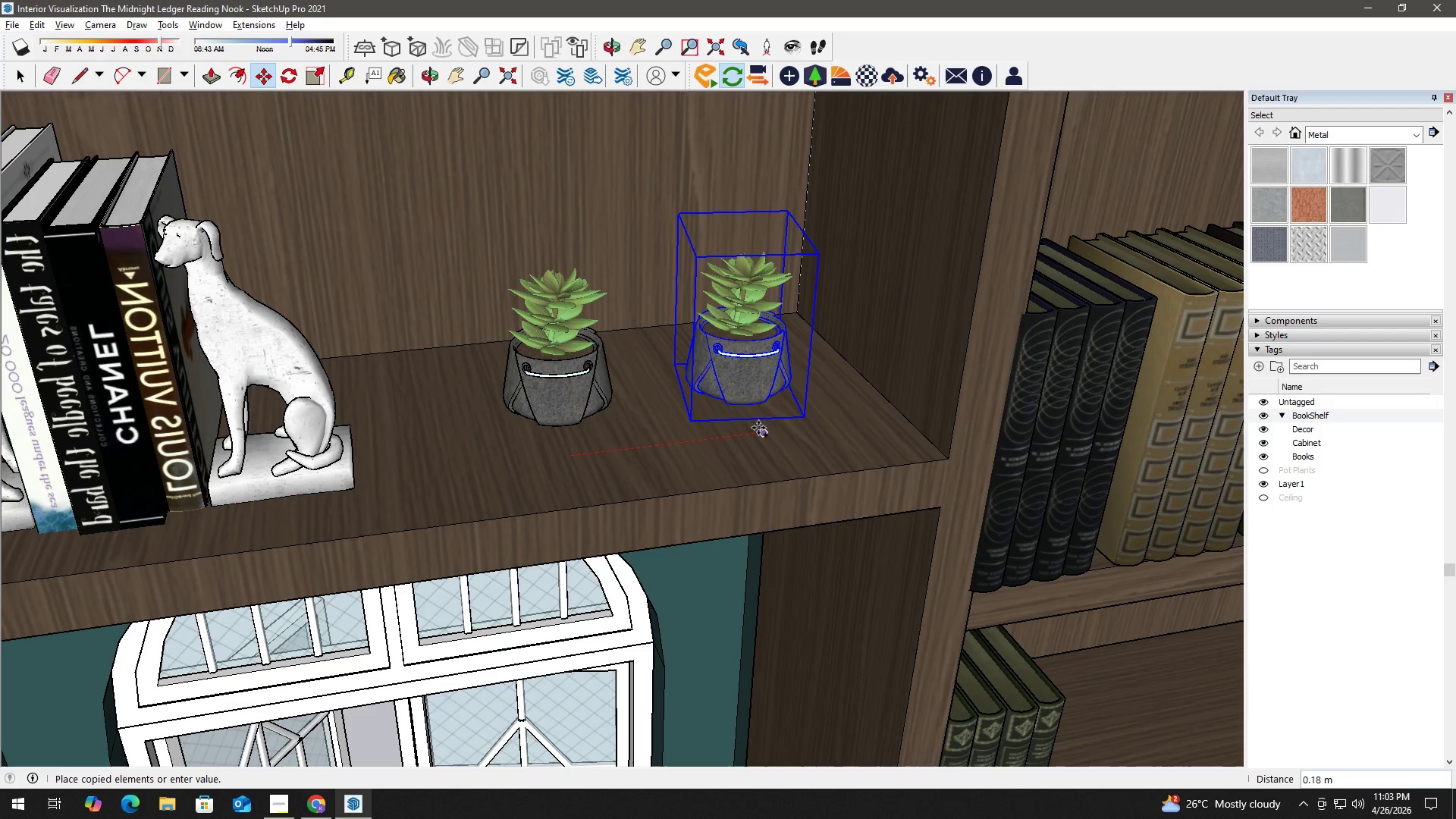 
left_click([758, 428])
 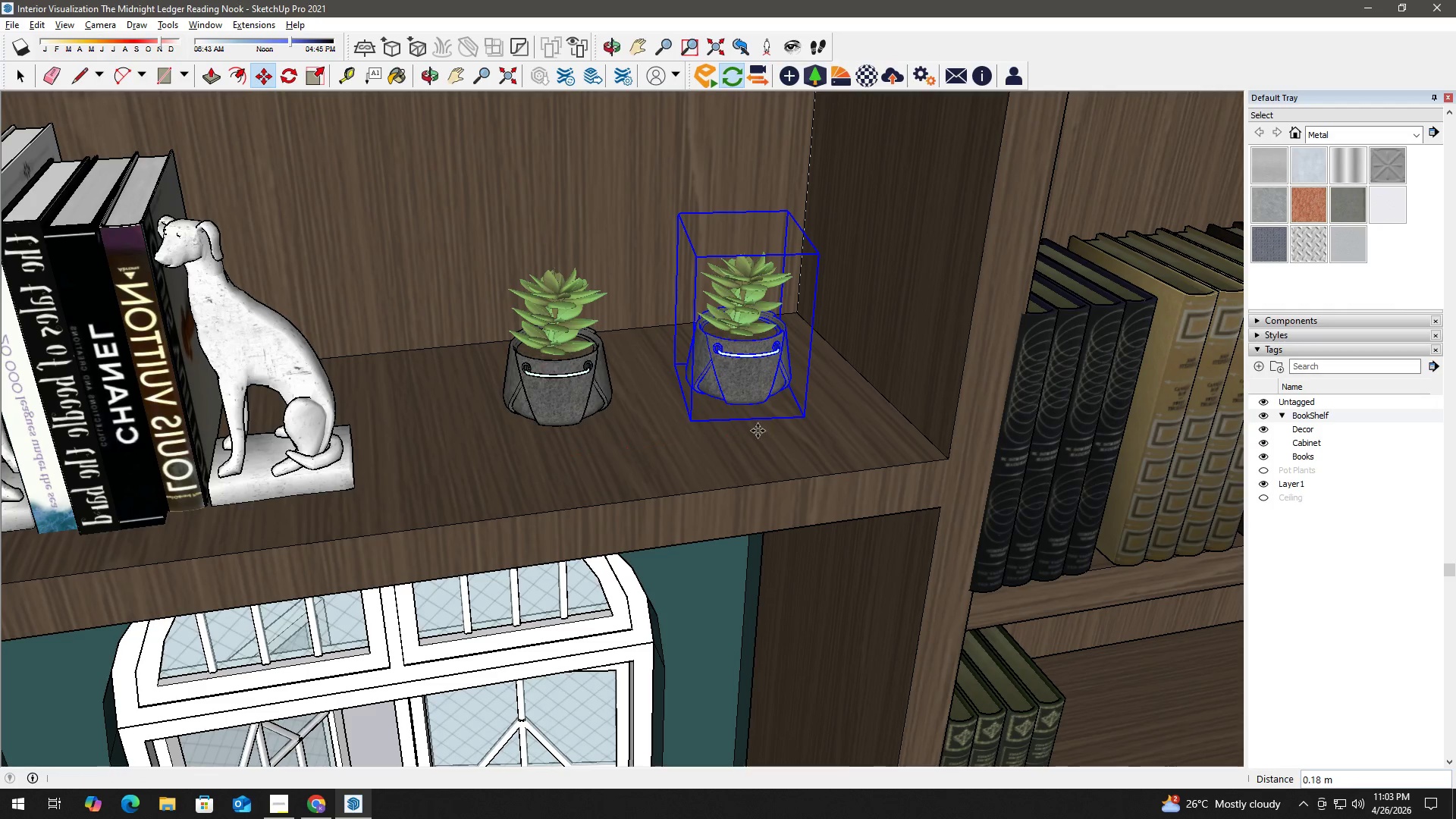 
key(Space)
 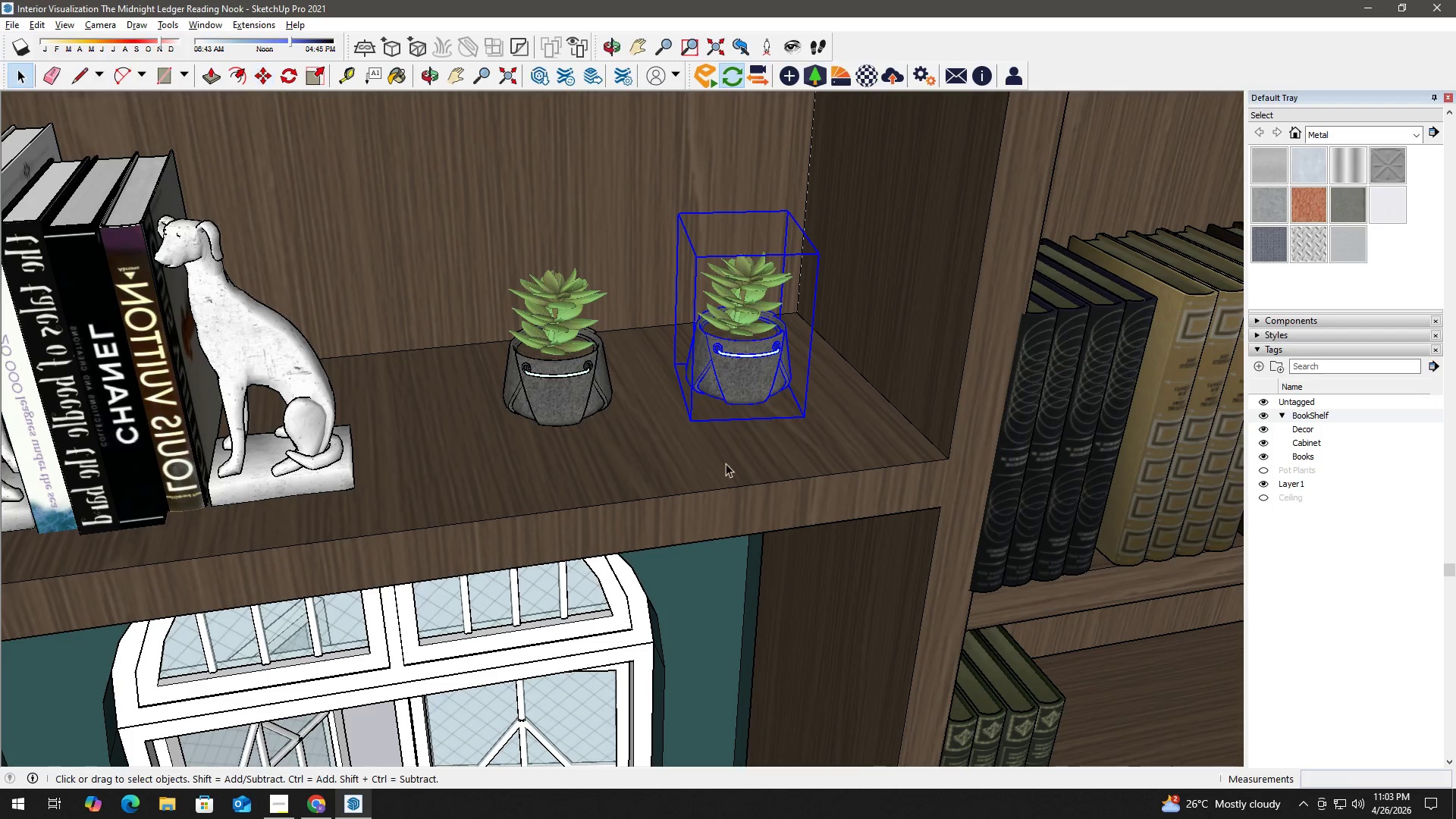 
scroll: coordinate [726, 460], scroll_direction: down, amount: 14.0
 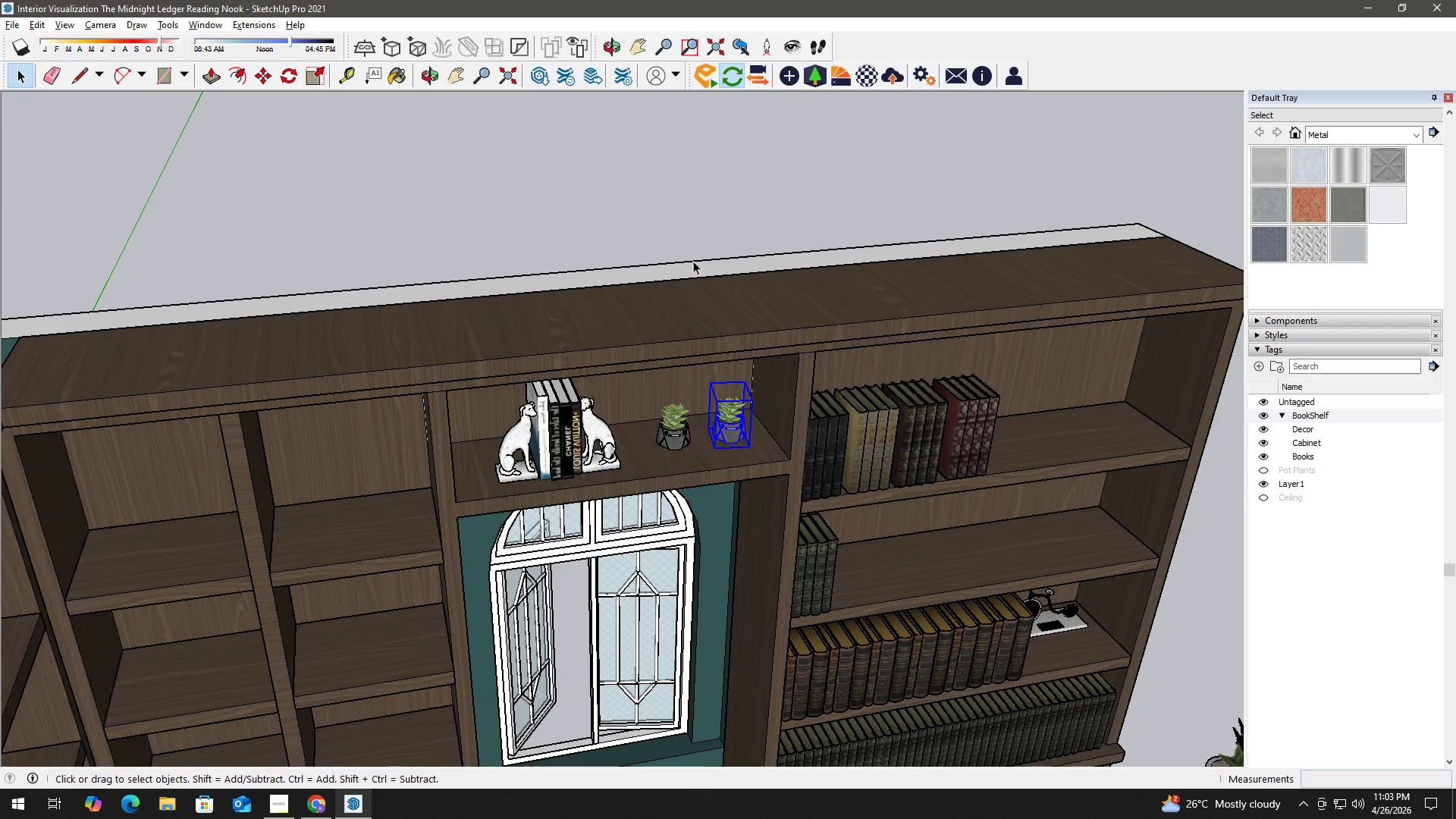 
left_click([717, 174])
 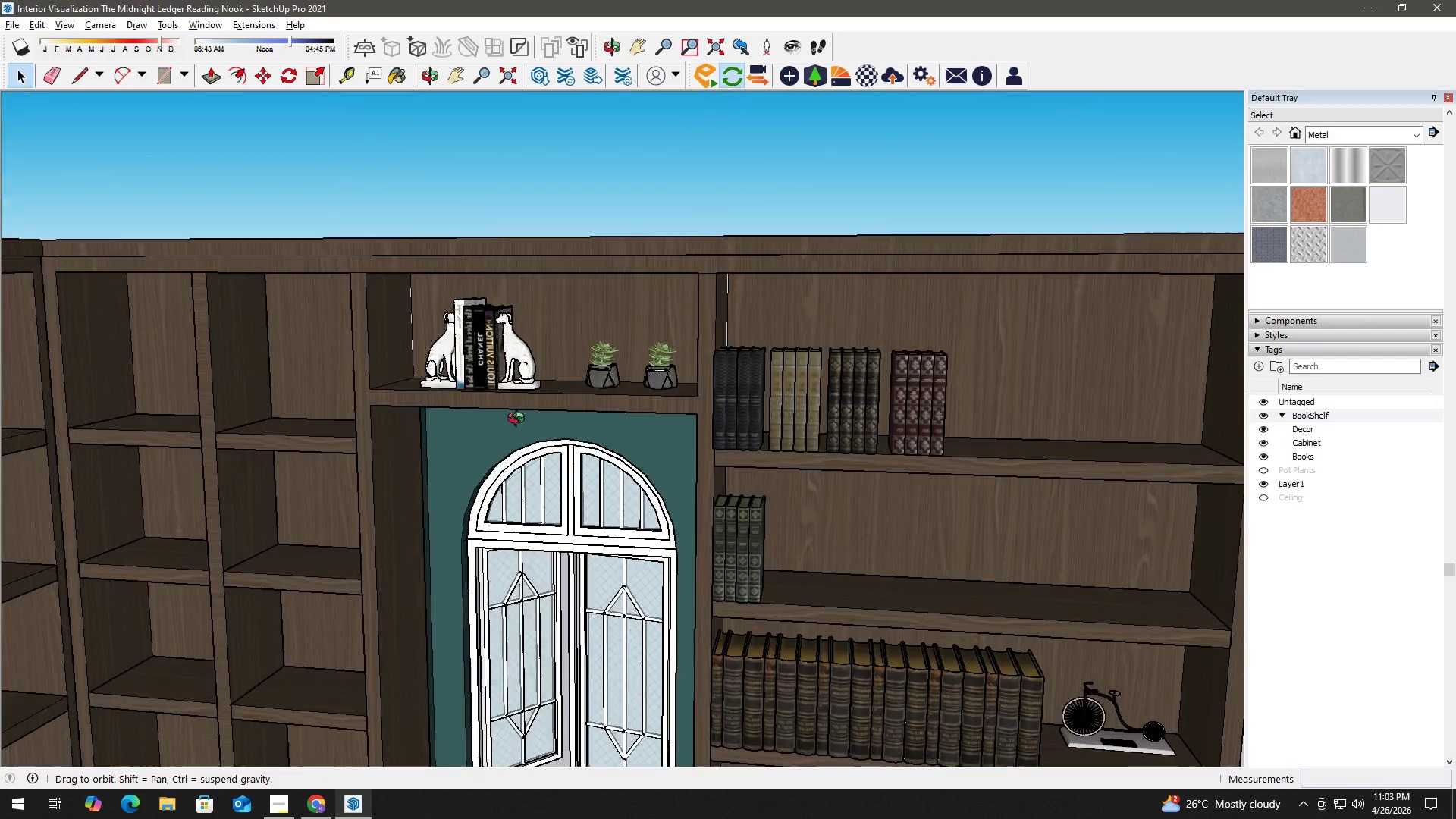 
scroll: coordinate [532, 455], scroll_direction: down, amount: 7.0
 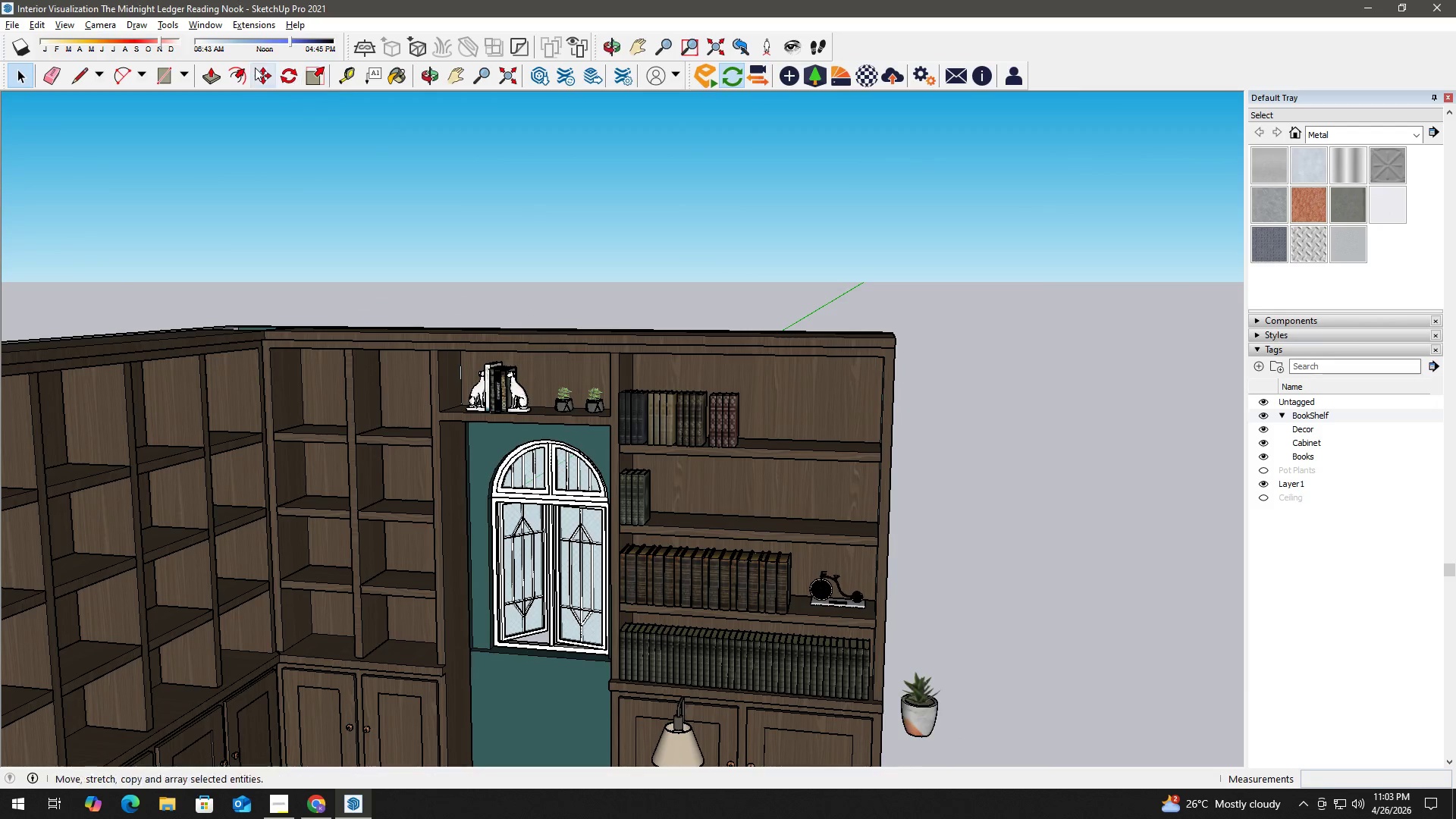 
left_click([242, 29])
 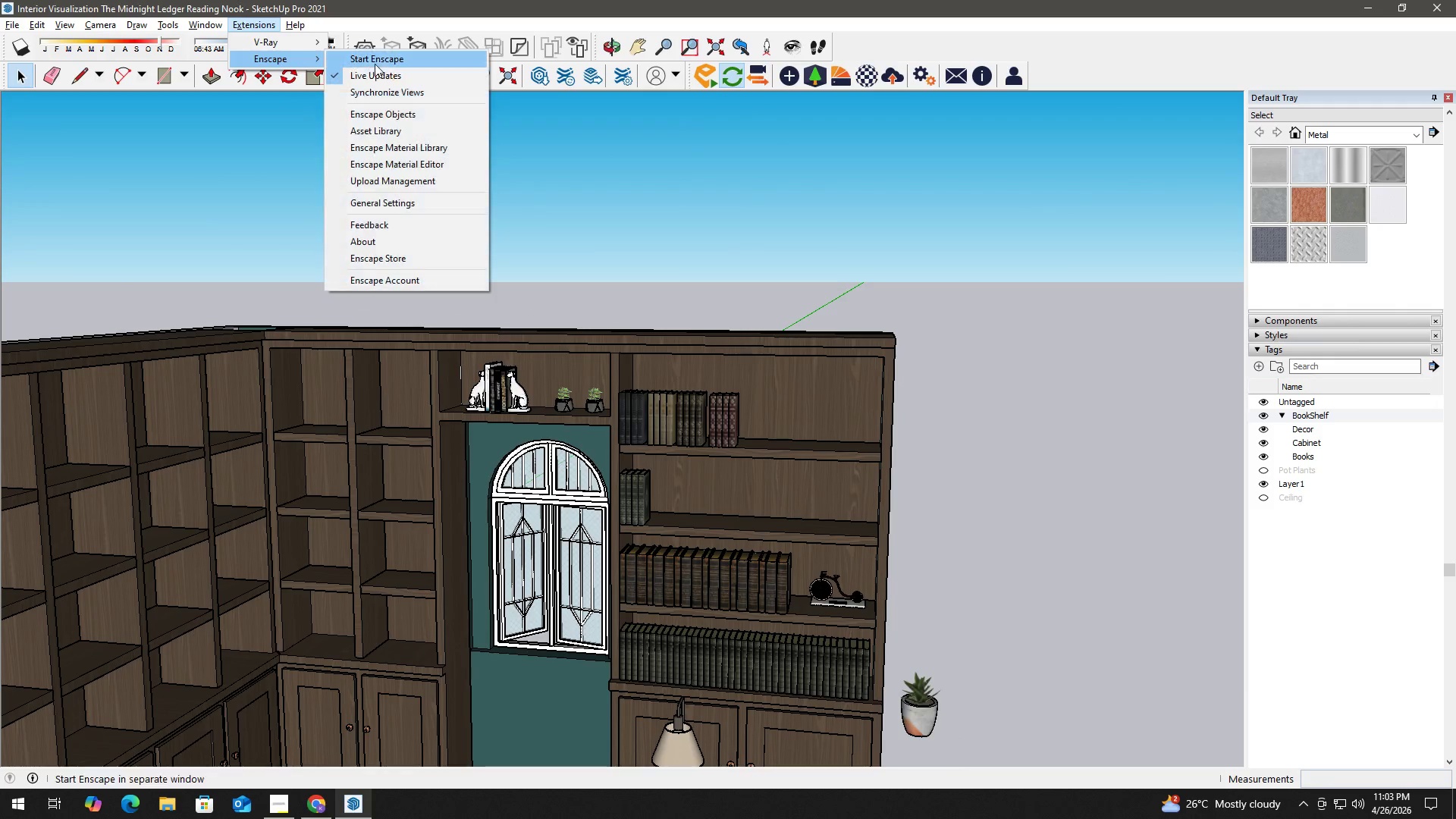 
double_click([377, 62])
 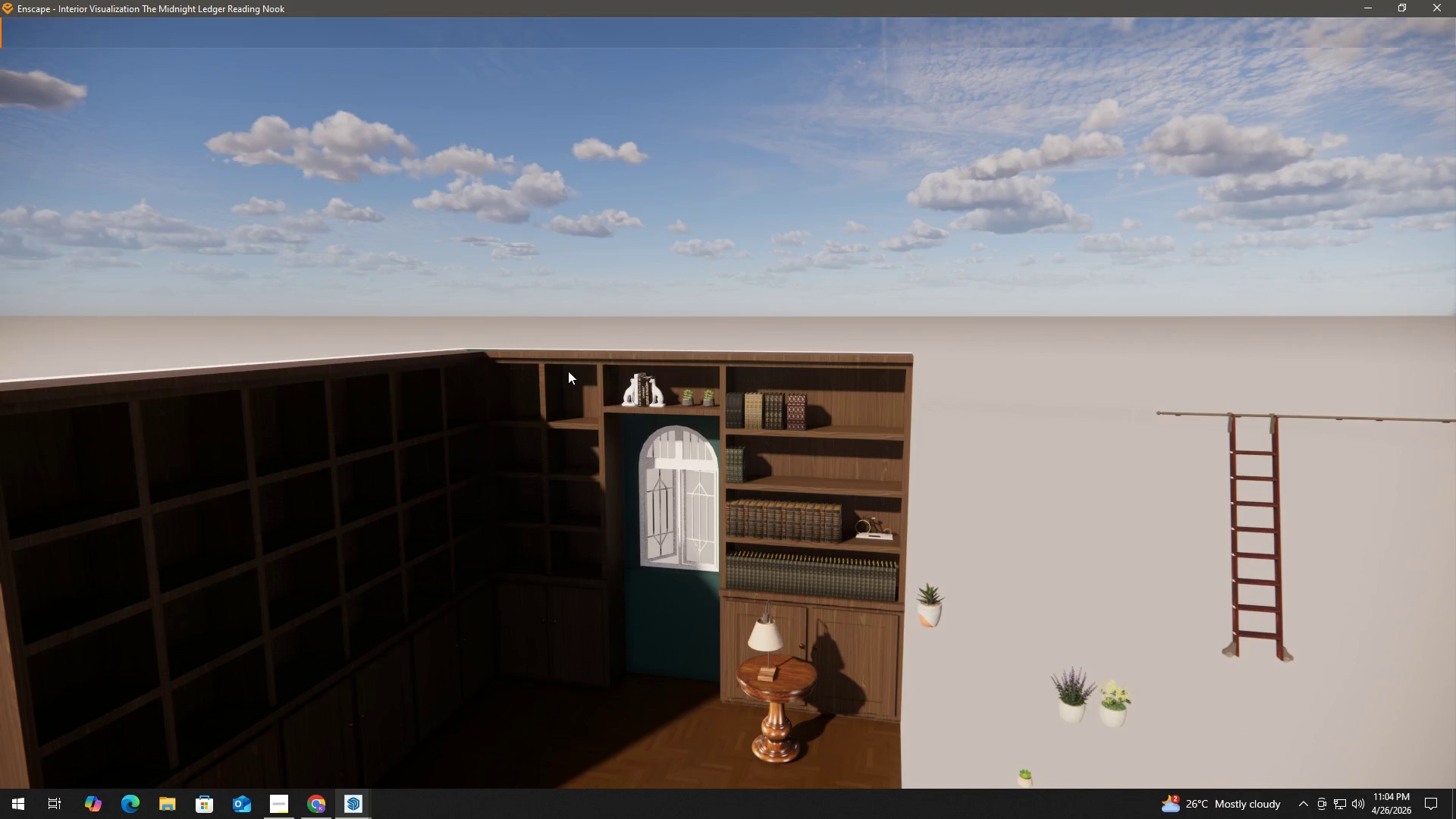 
wait(61.58)
 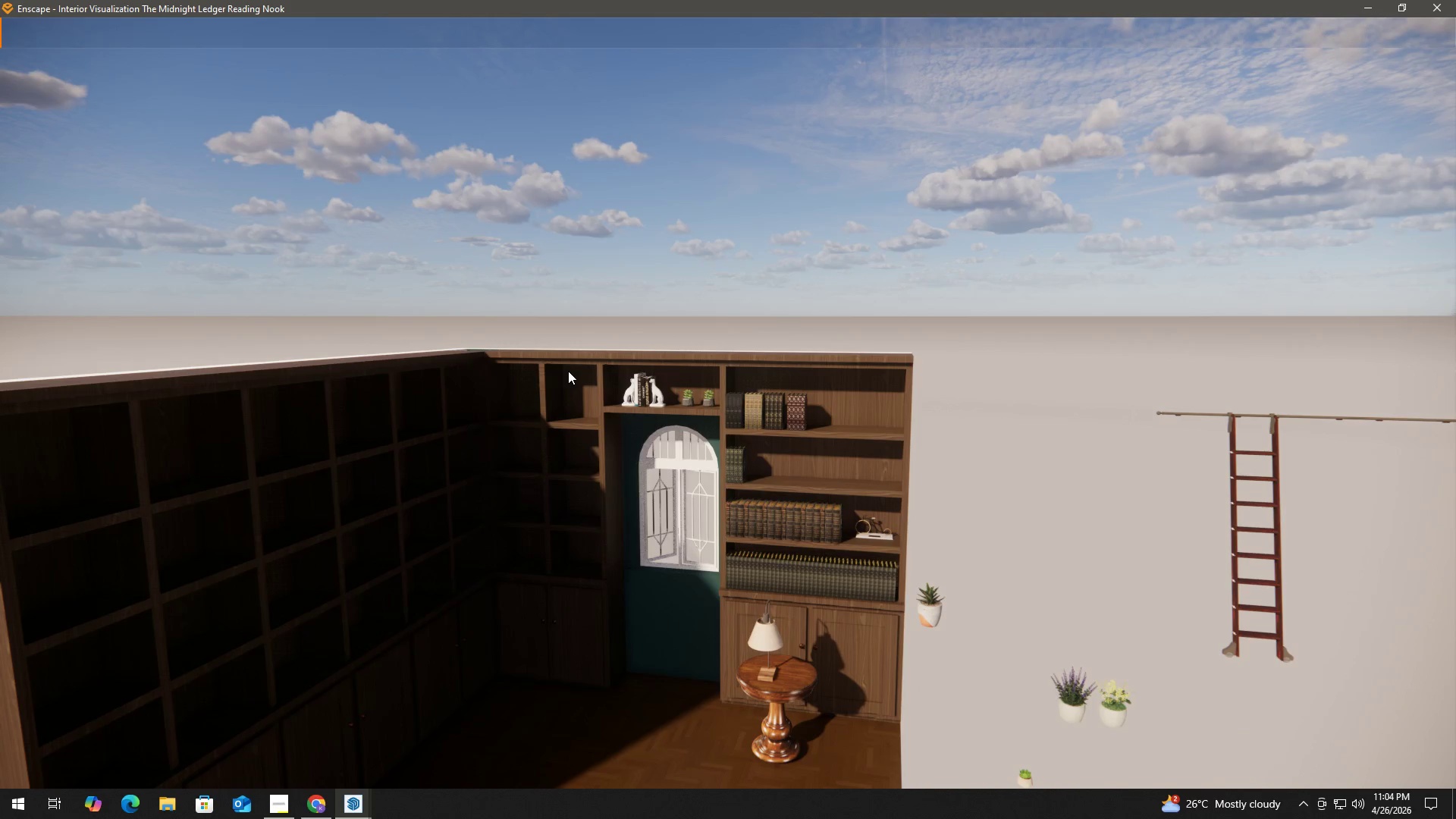 
left_click([705, 411])
 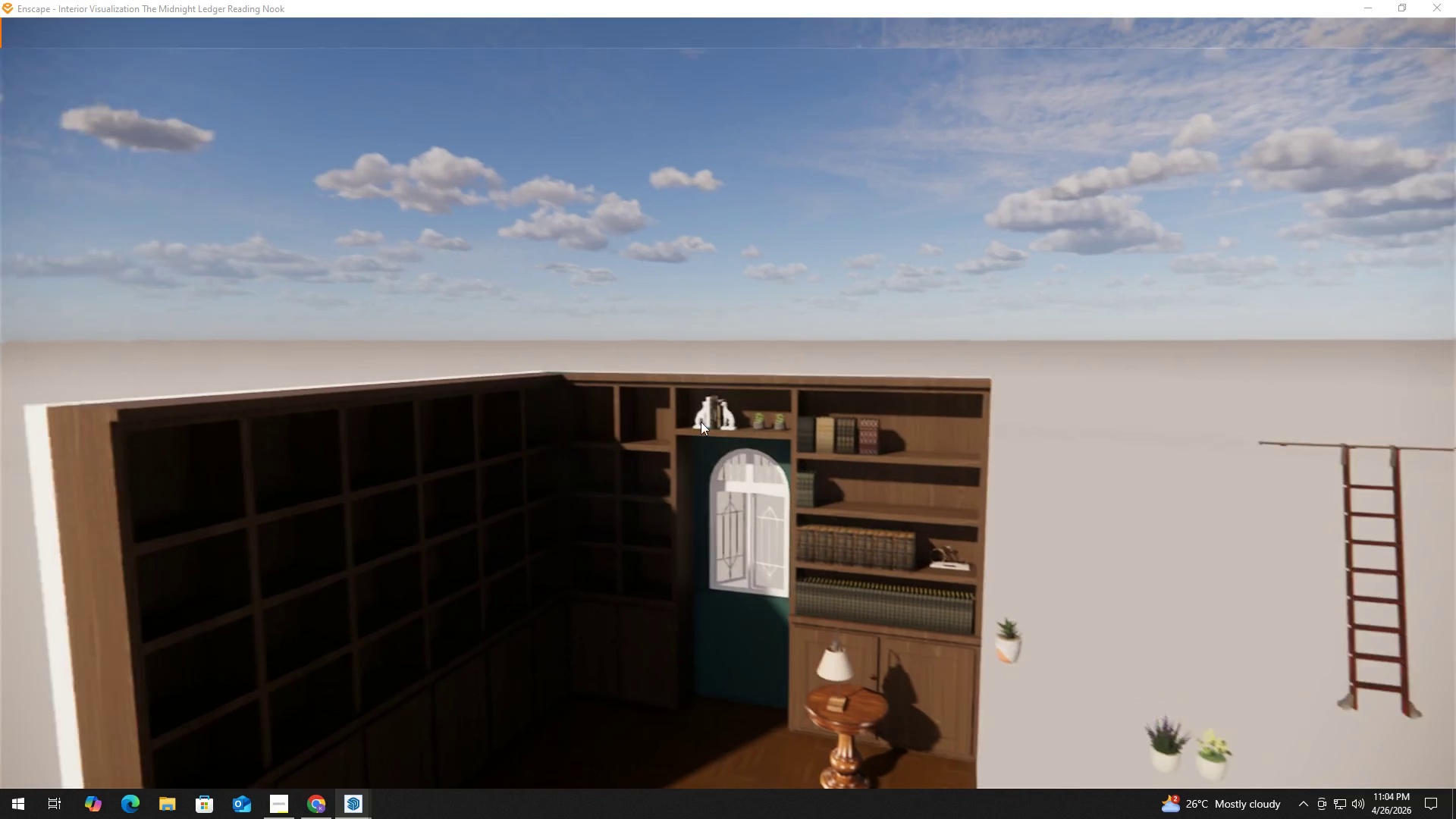 
scroll: coordinate [762, 449], scroll_direction: up, amount: 7.0
 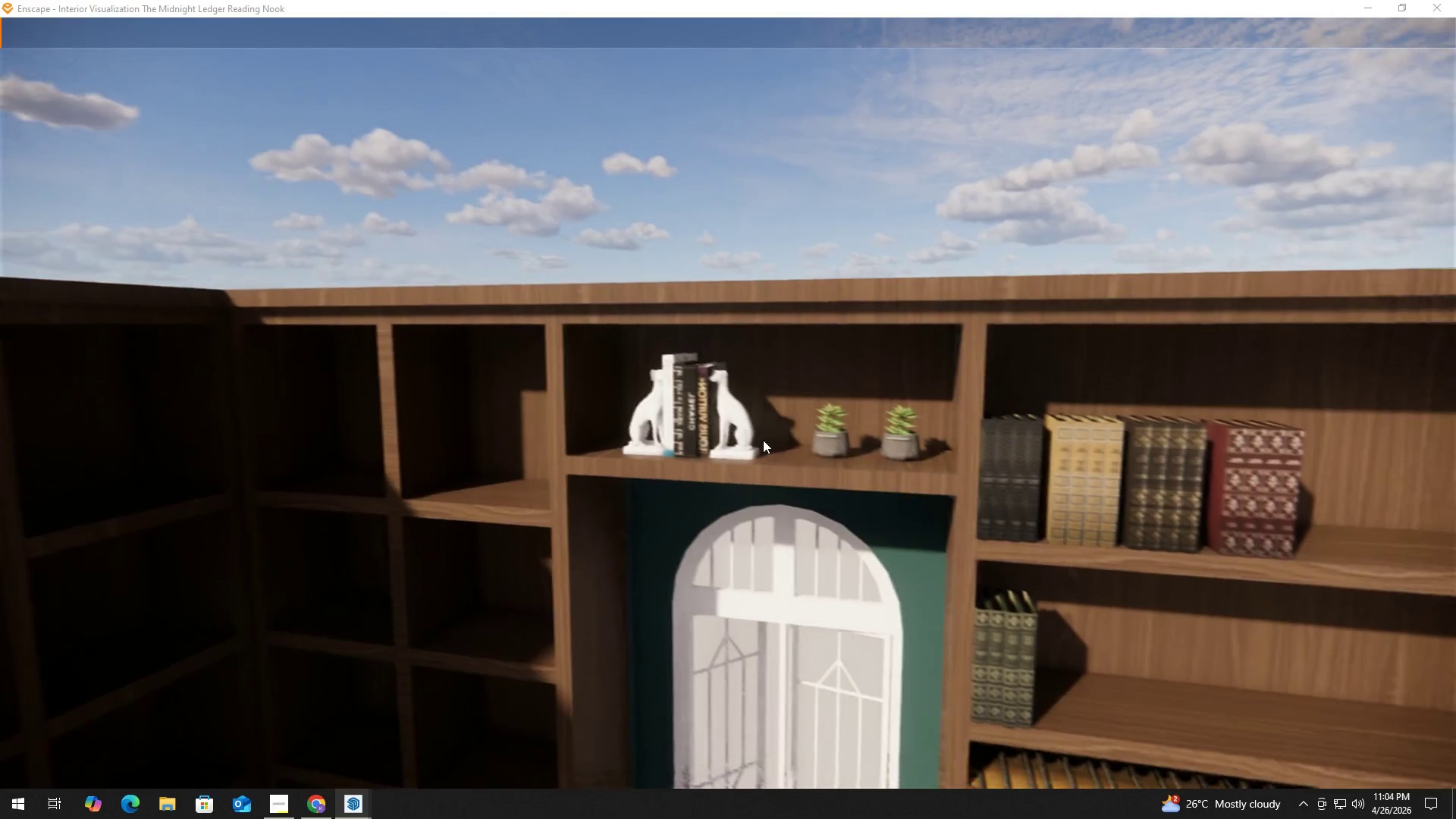 
hold_key(key=A, duration=0.41)
 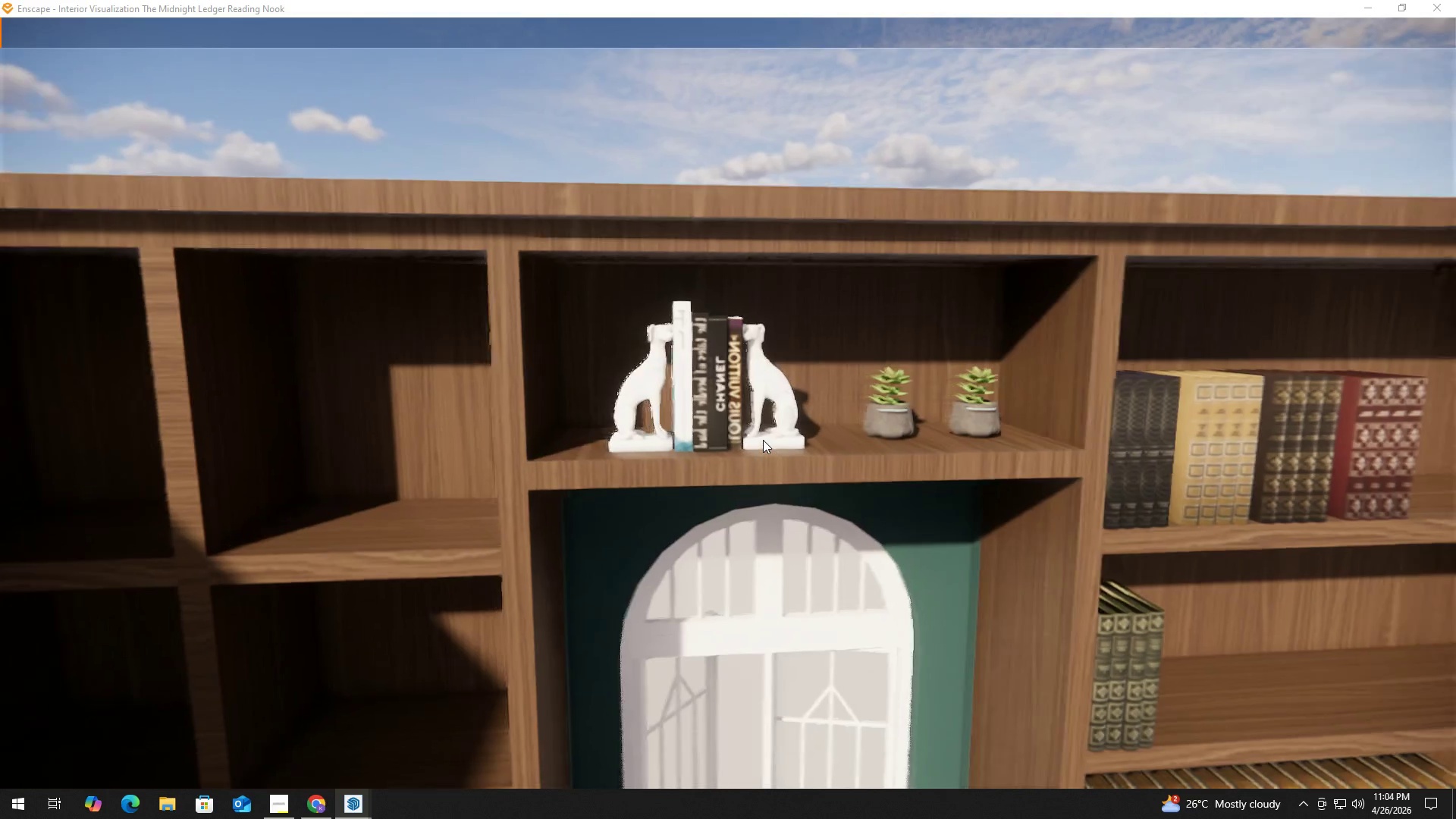 
hold_key(key=W, duration=0.58)
 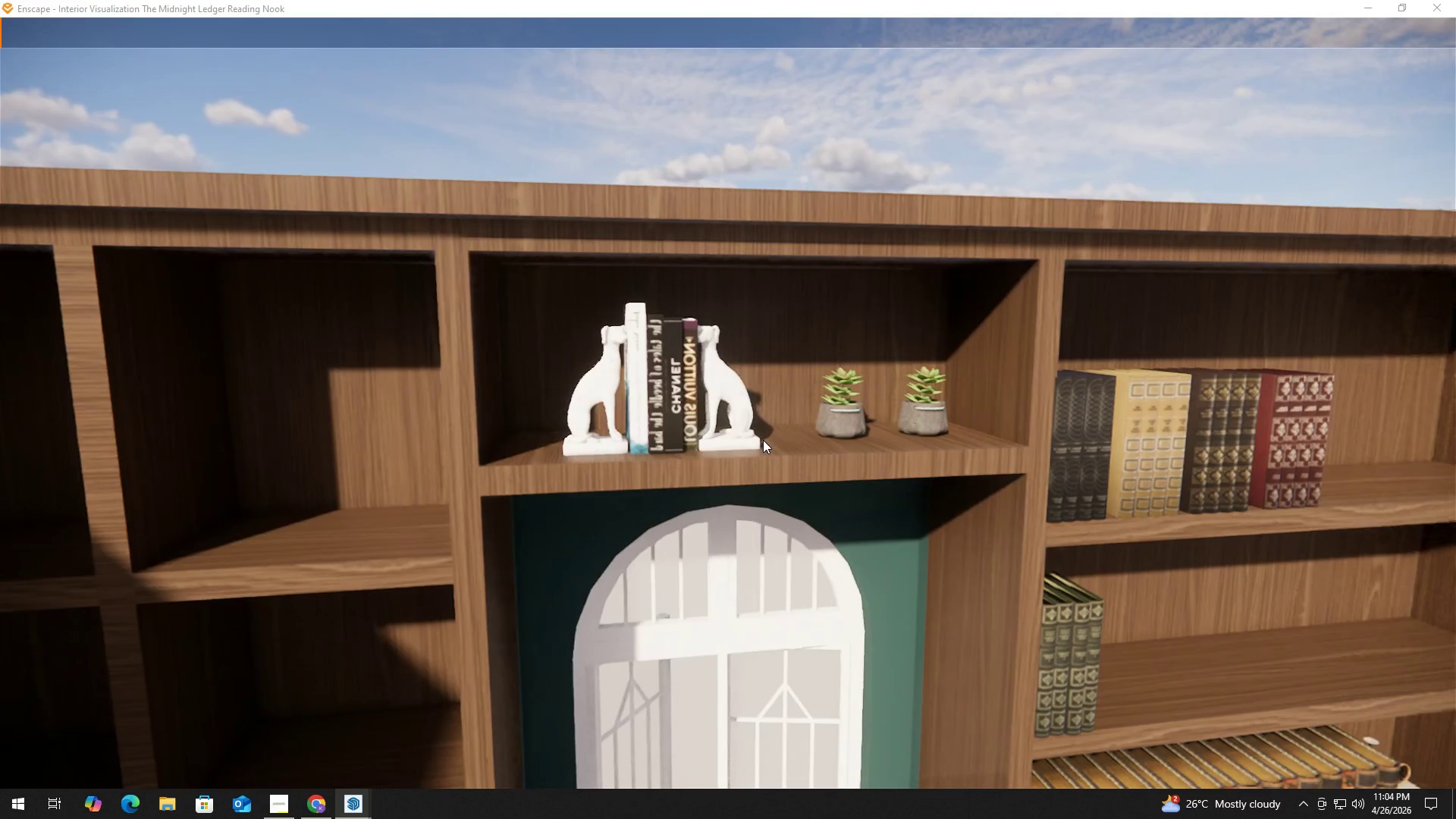 
type(aa)
 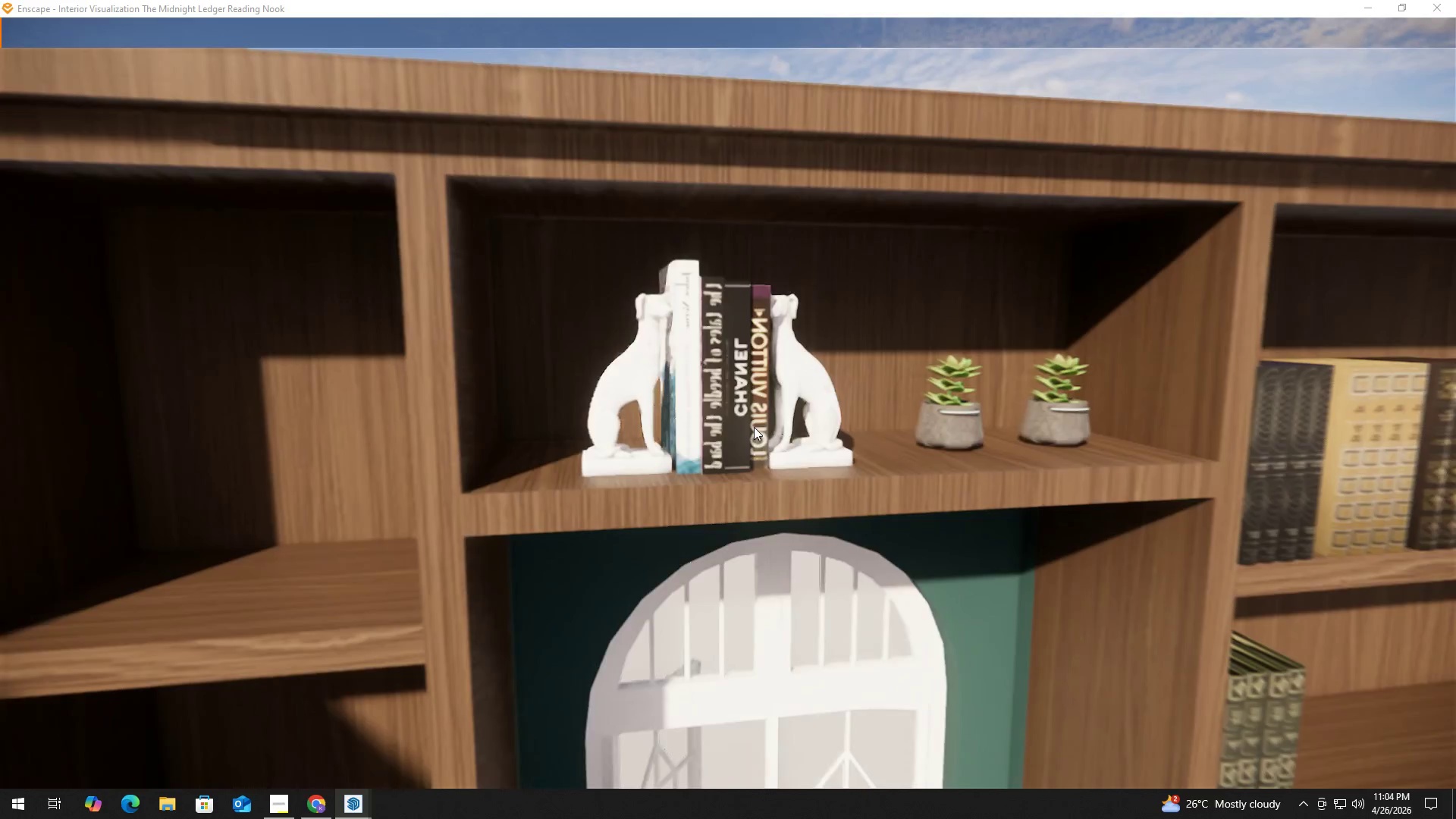 
hold_key(key=W, duration=0.8)
 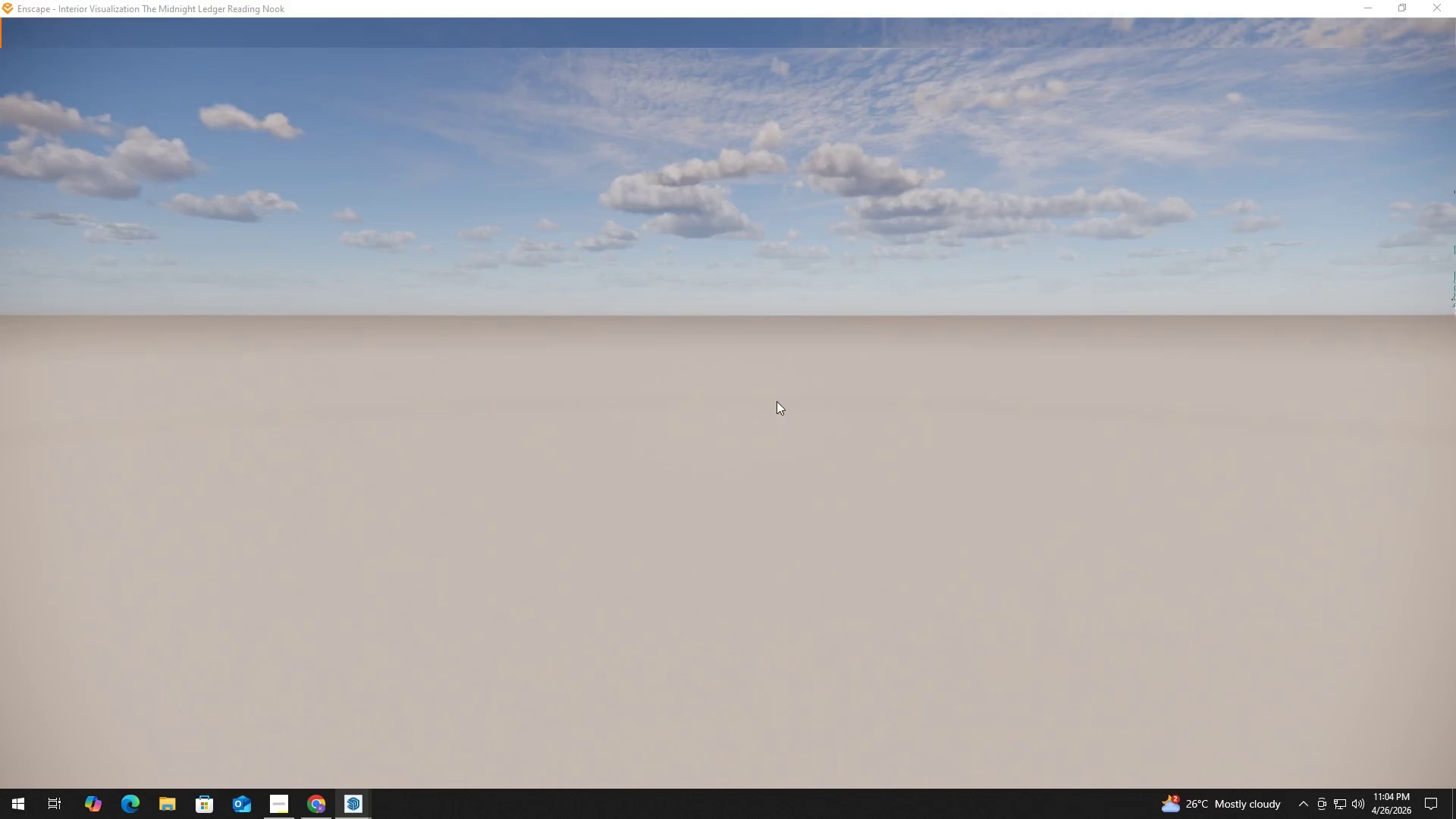 
key(A)
 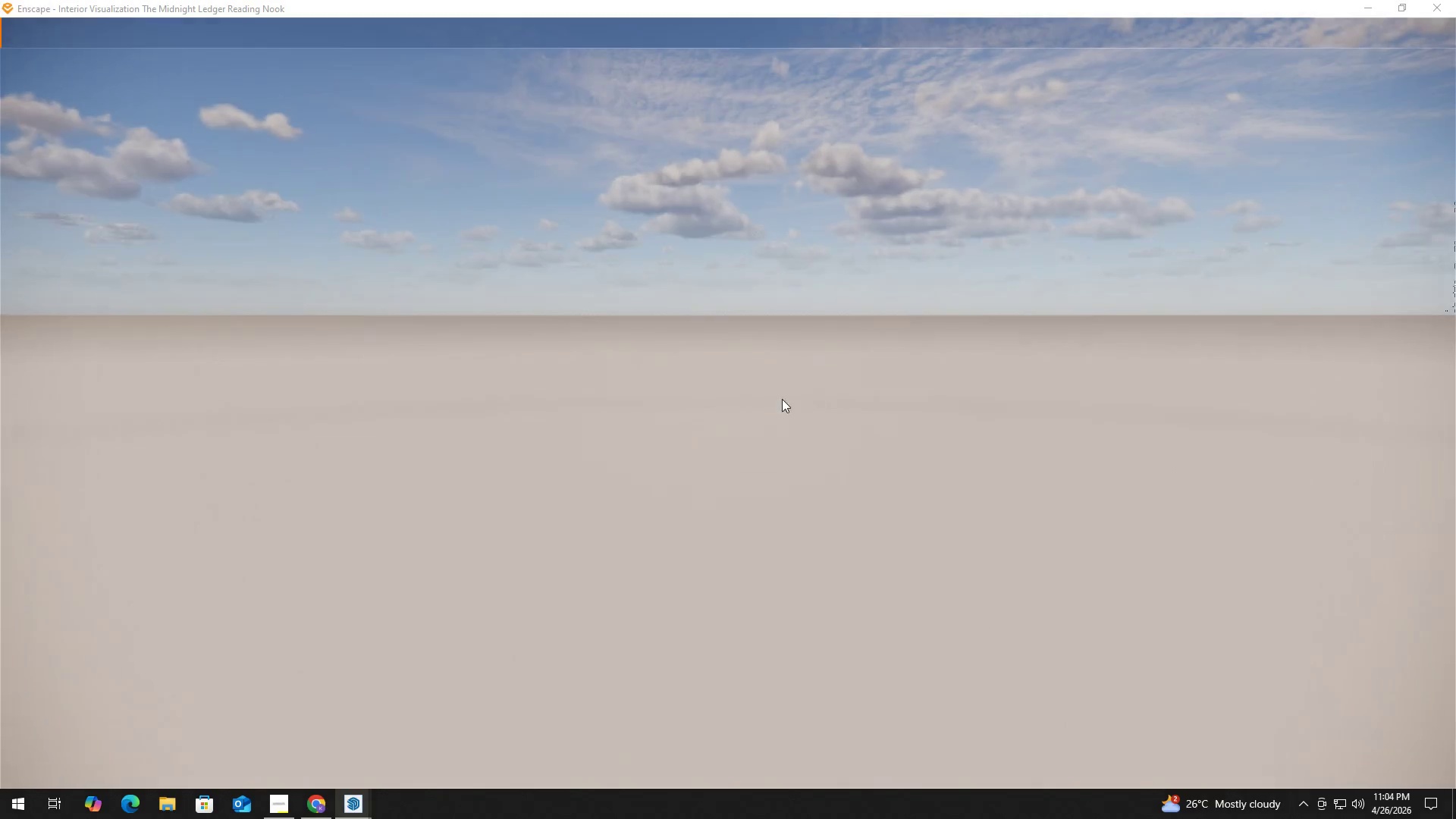 
scroll: coordinate [754, 426], scroll_direction: up, amount: 2.0
 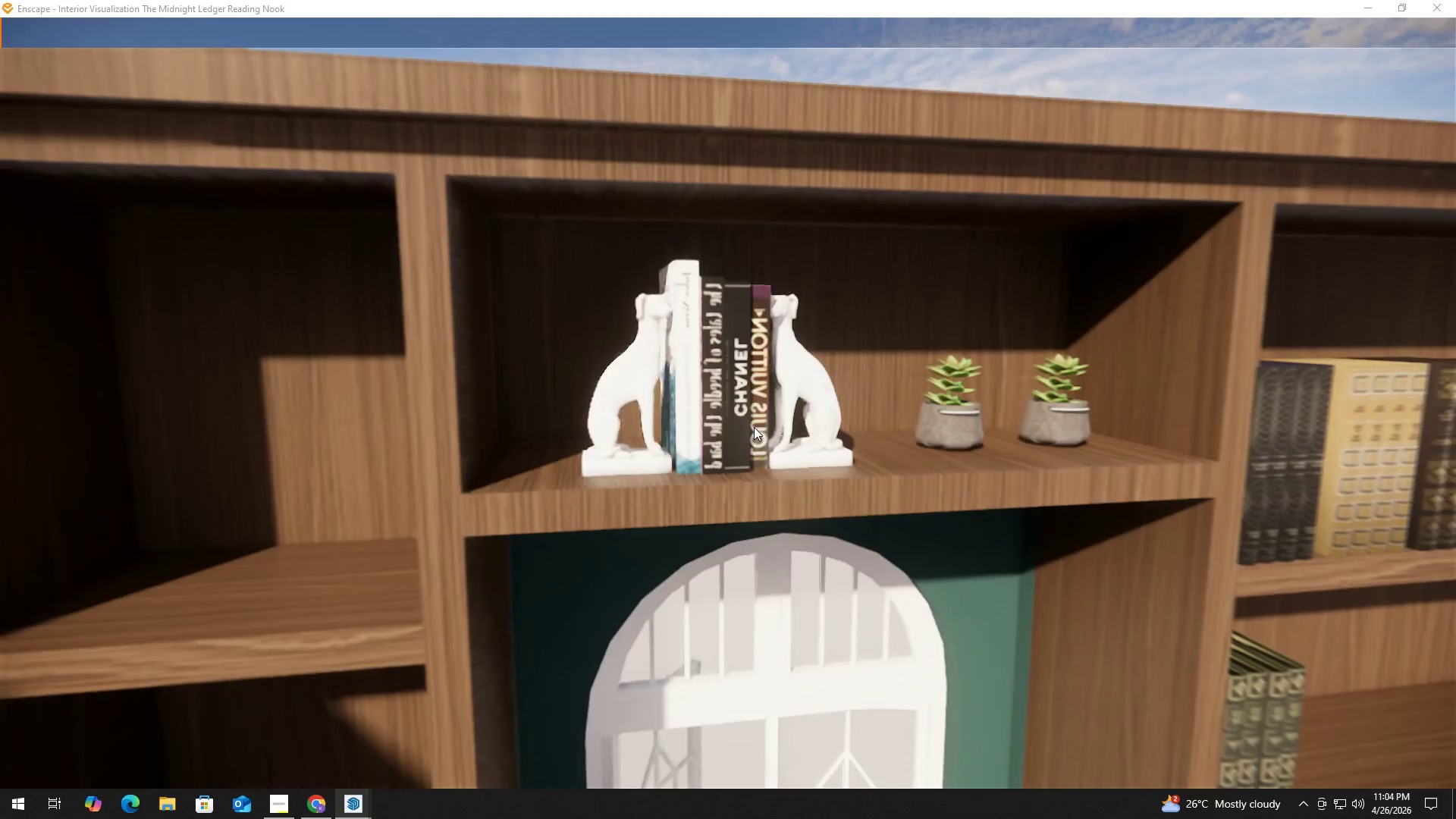 
scroll: coordinate [777, 401], scroll_direction: down, amount: 5.0
 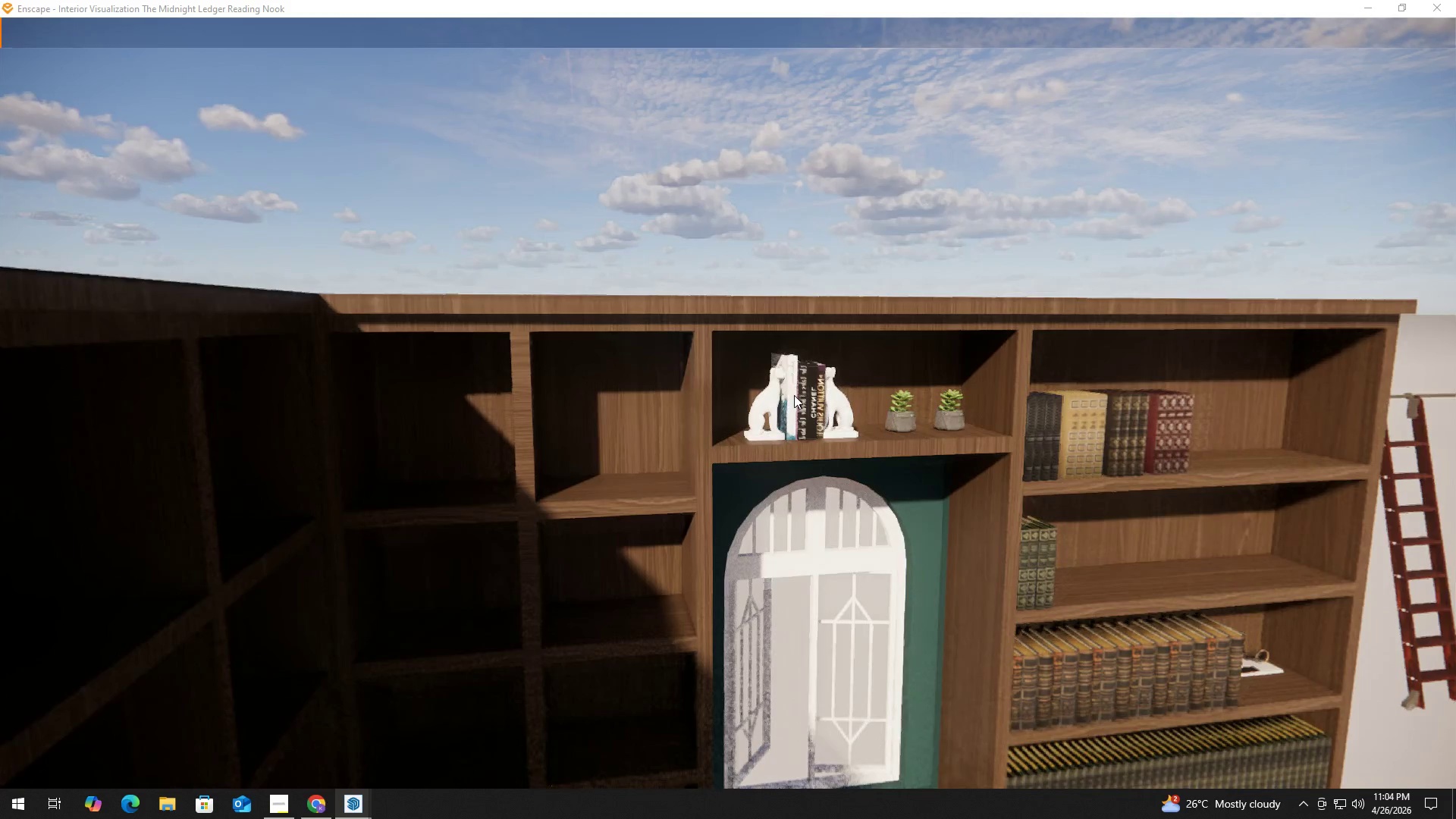 
scroll: coordinate [784, 393], scroll_direction: up, amount: 2.0
 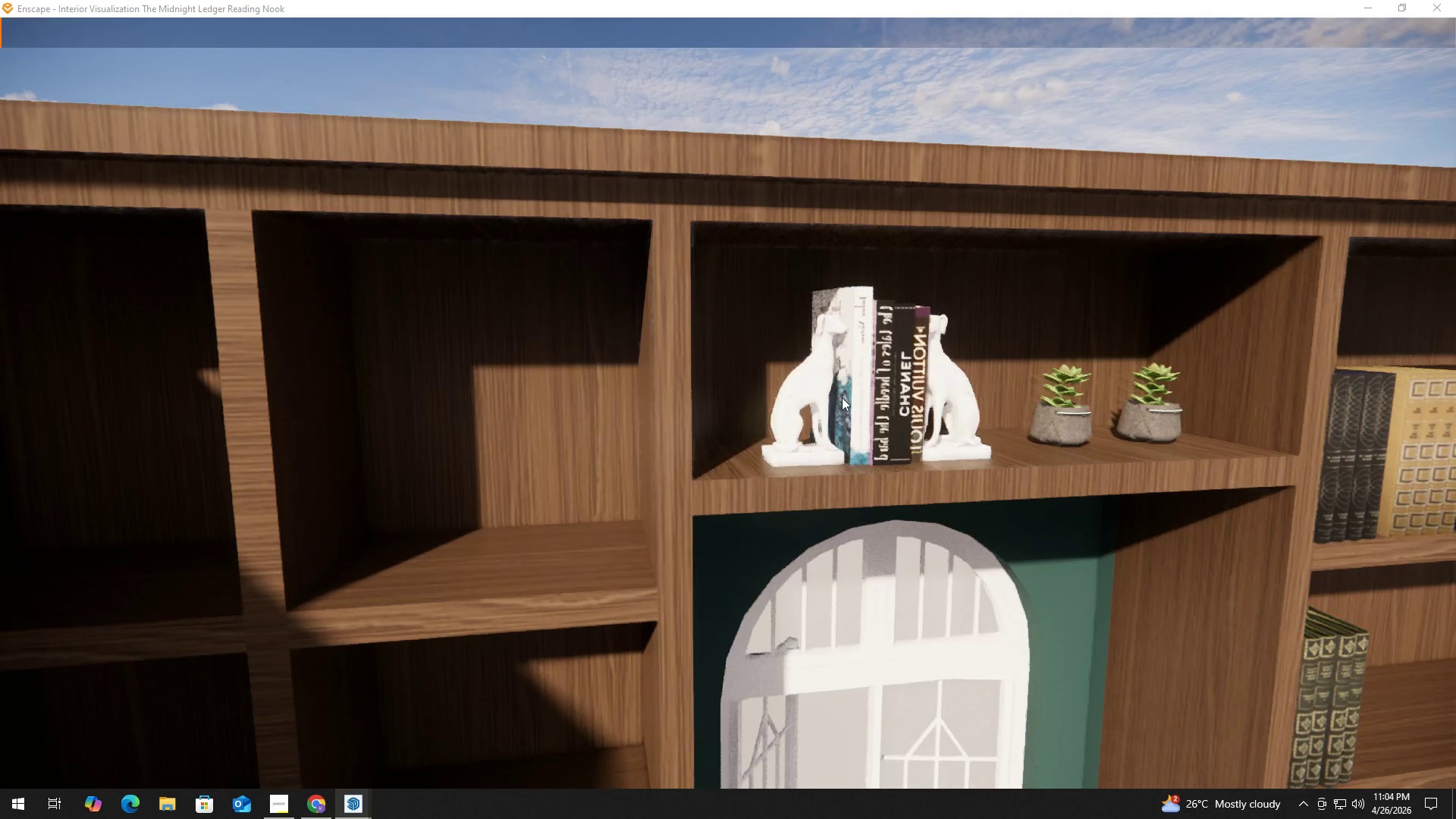 
hold_key(key=D, duration=1.16)
 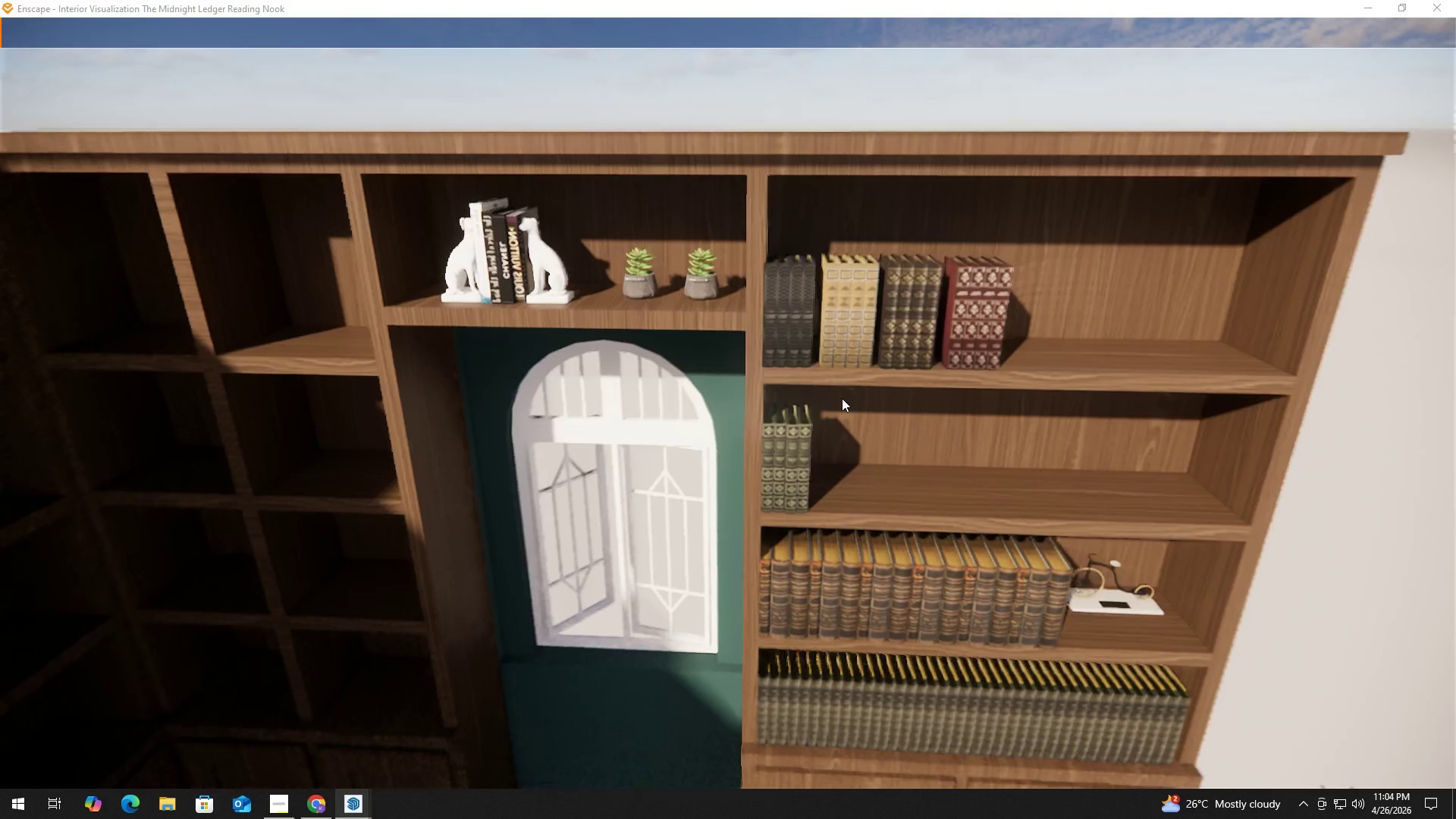 
hold_key(key=S, duration=0.8)
 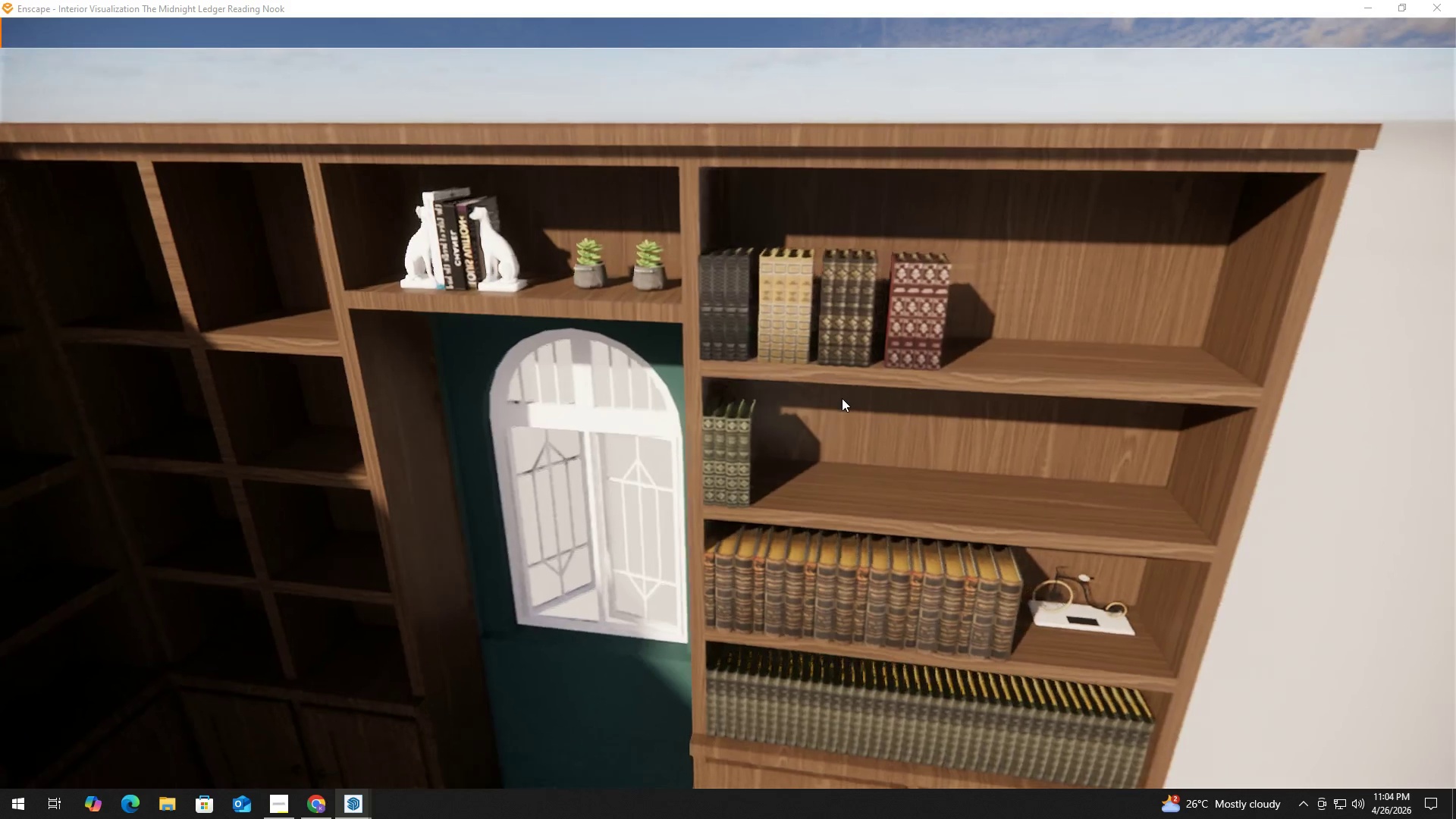 
hold_key(key=D, duration=0.92)
 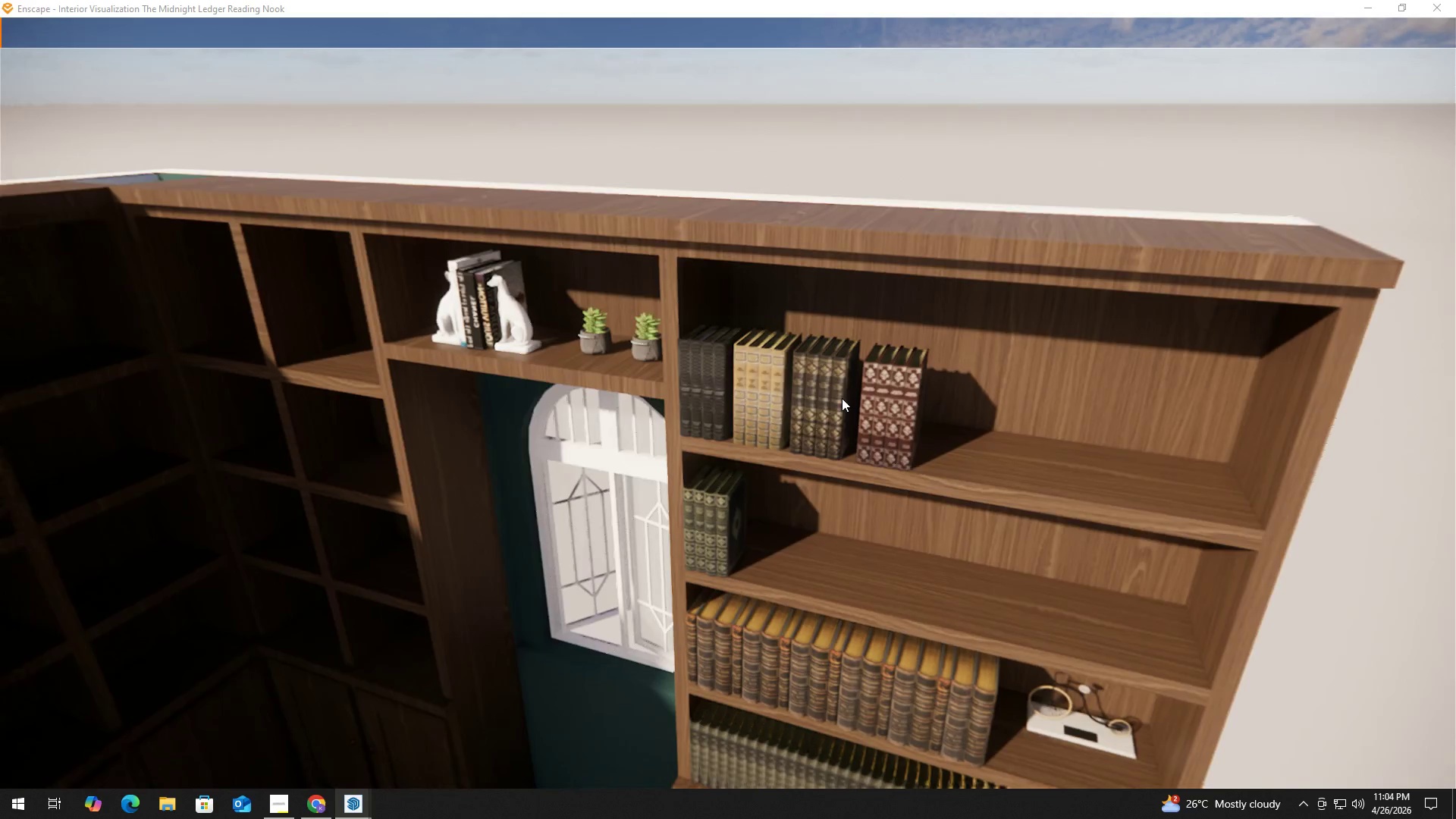 
type(ewdsqqdqqqqqqq)
 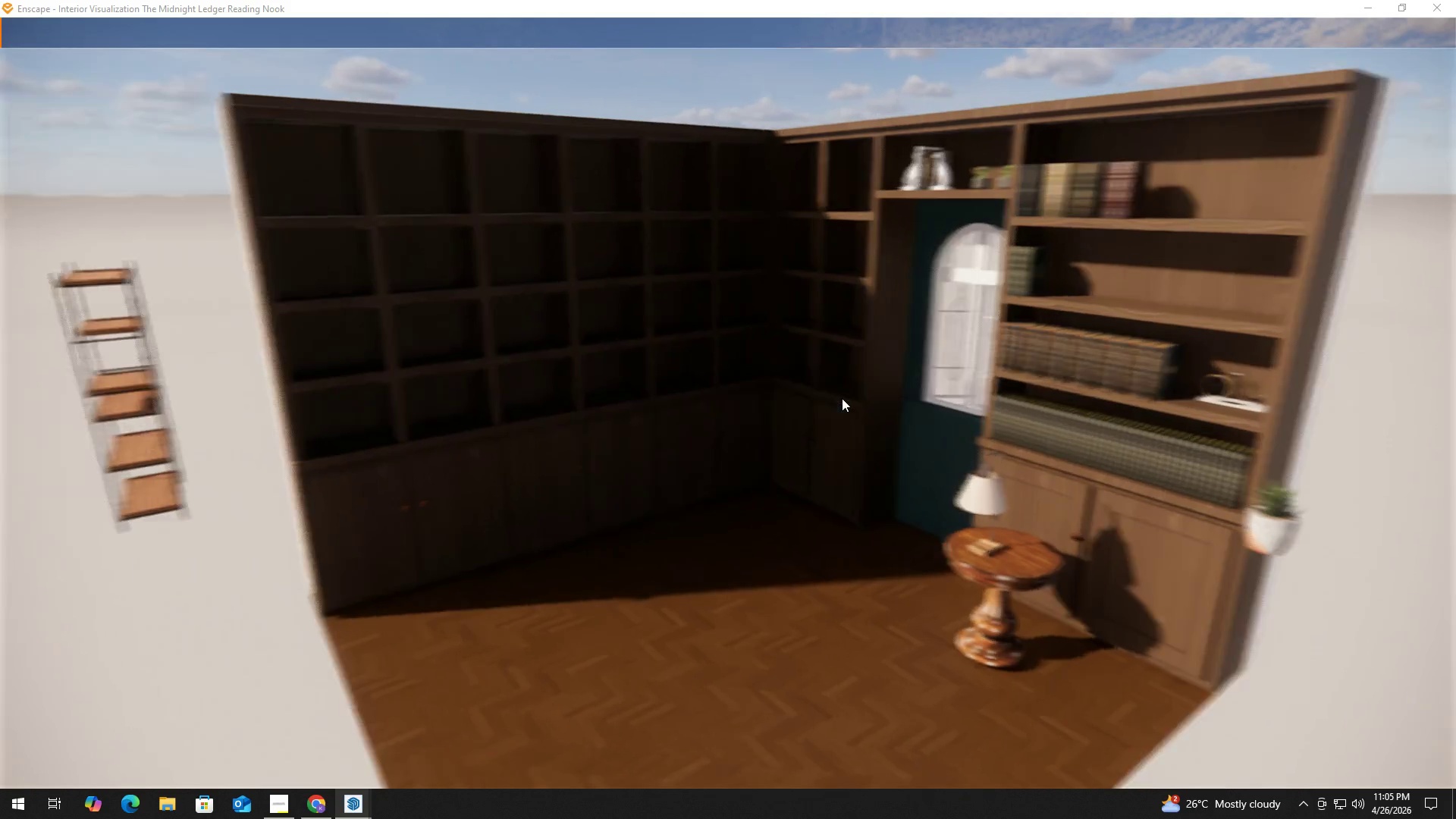 
hold_key(key=A, duration=0.38)
 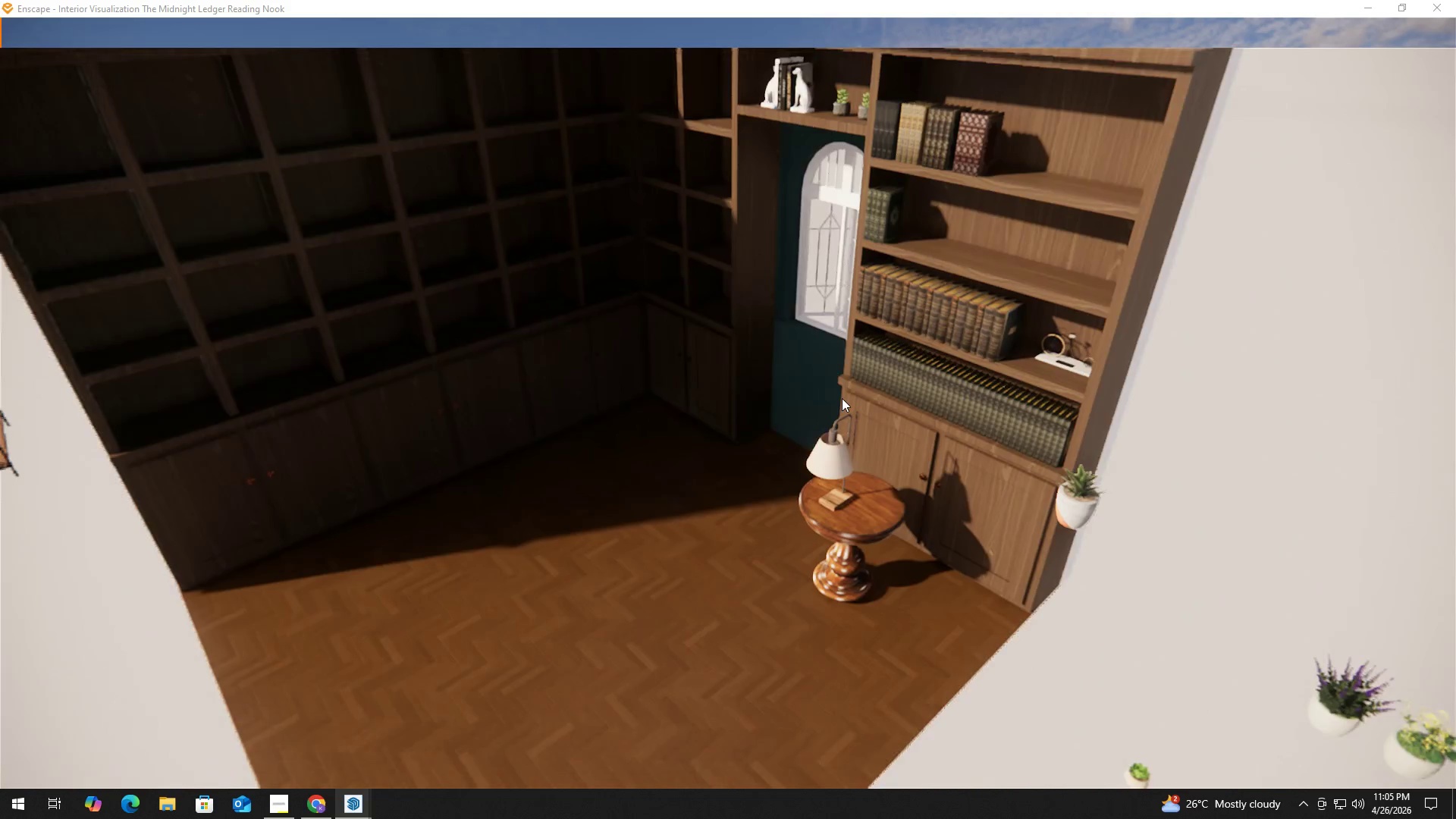 
hold_key(key=A, duration=0.41)
 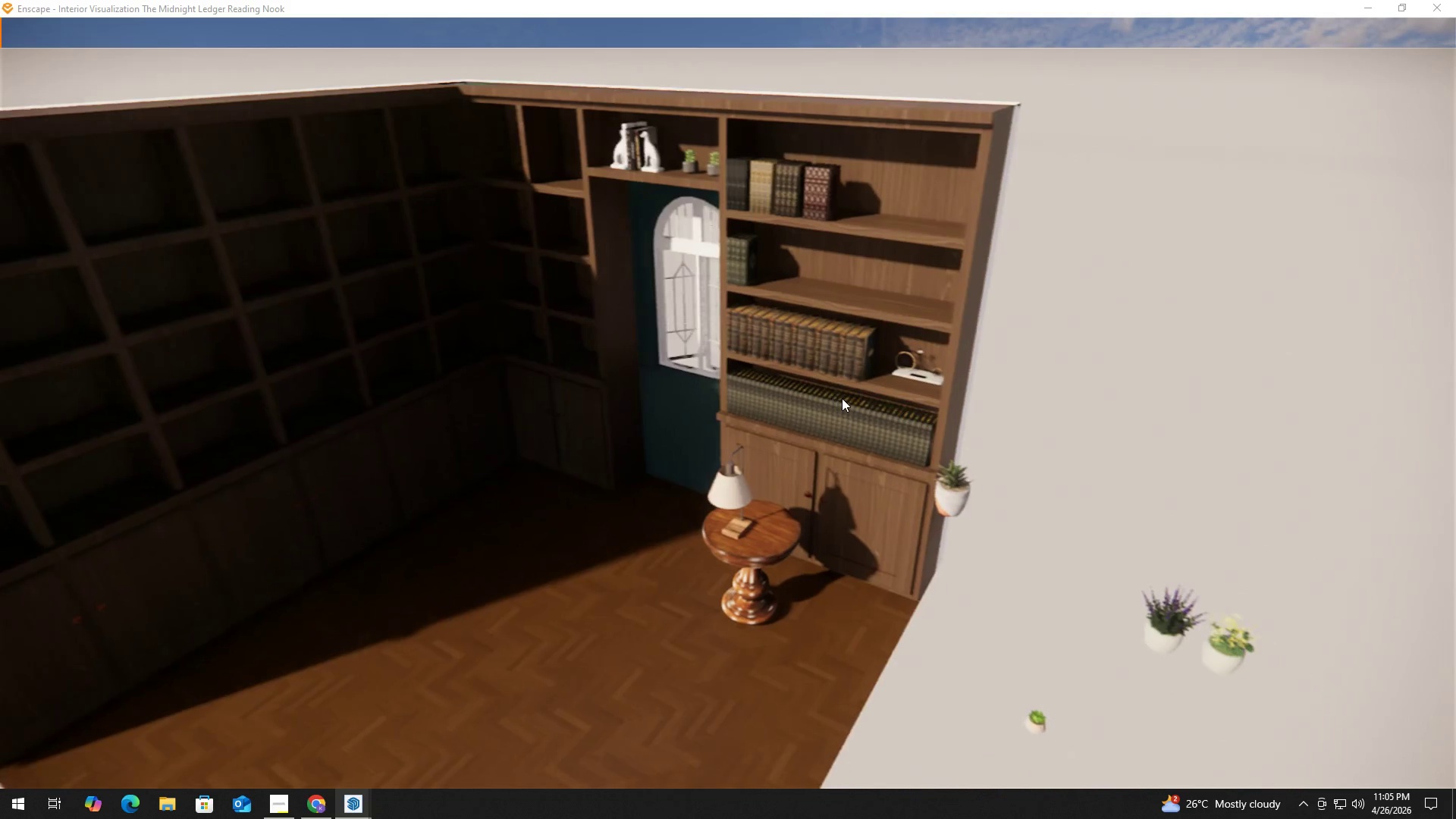 
hold_key(key=A, duration=0.36)
 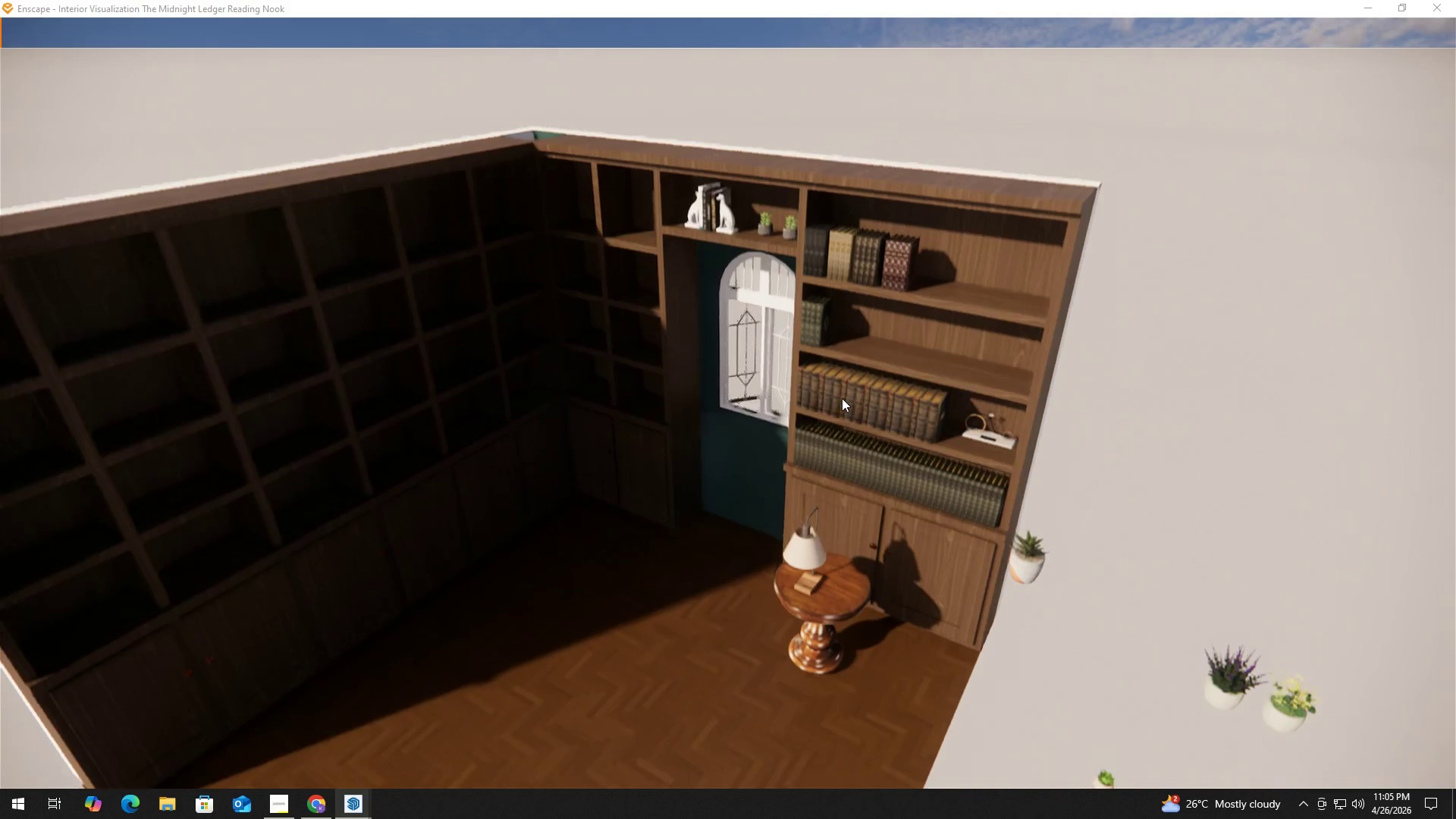 
hold_key(key=A, duration=0.5)
 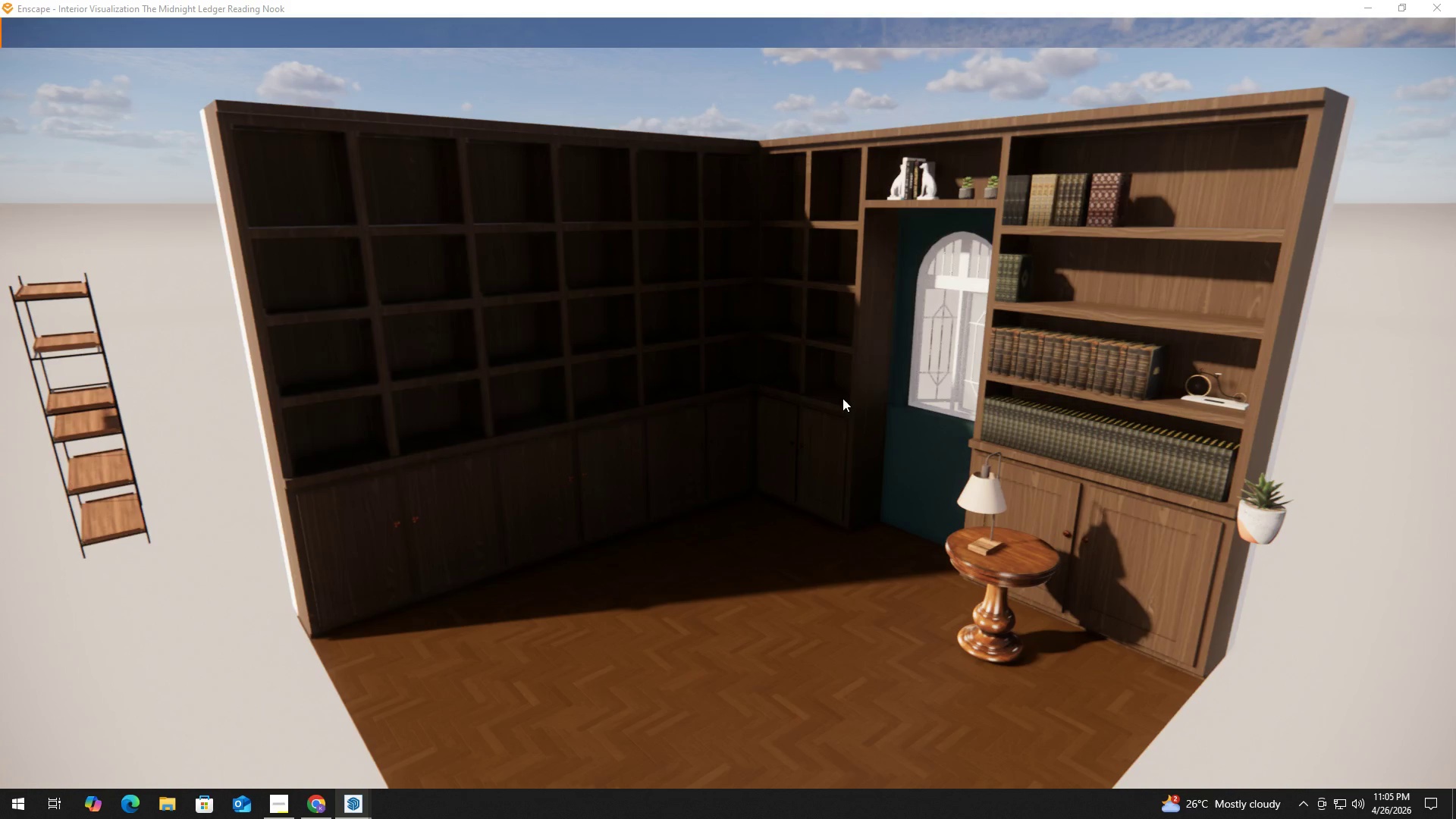 
scroll: coordinate [860, 355], scroll_direction: down, amount: 4.0
 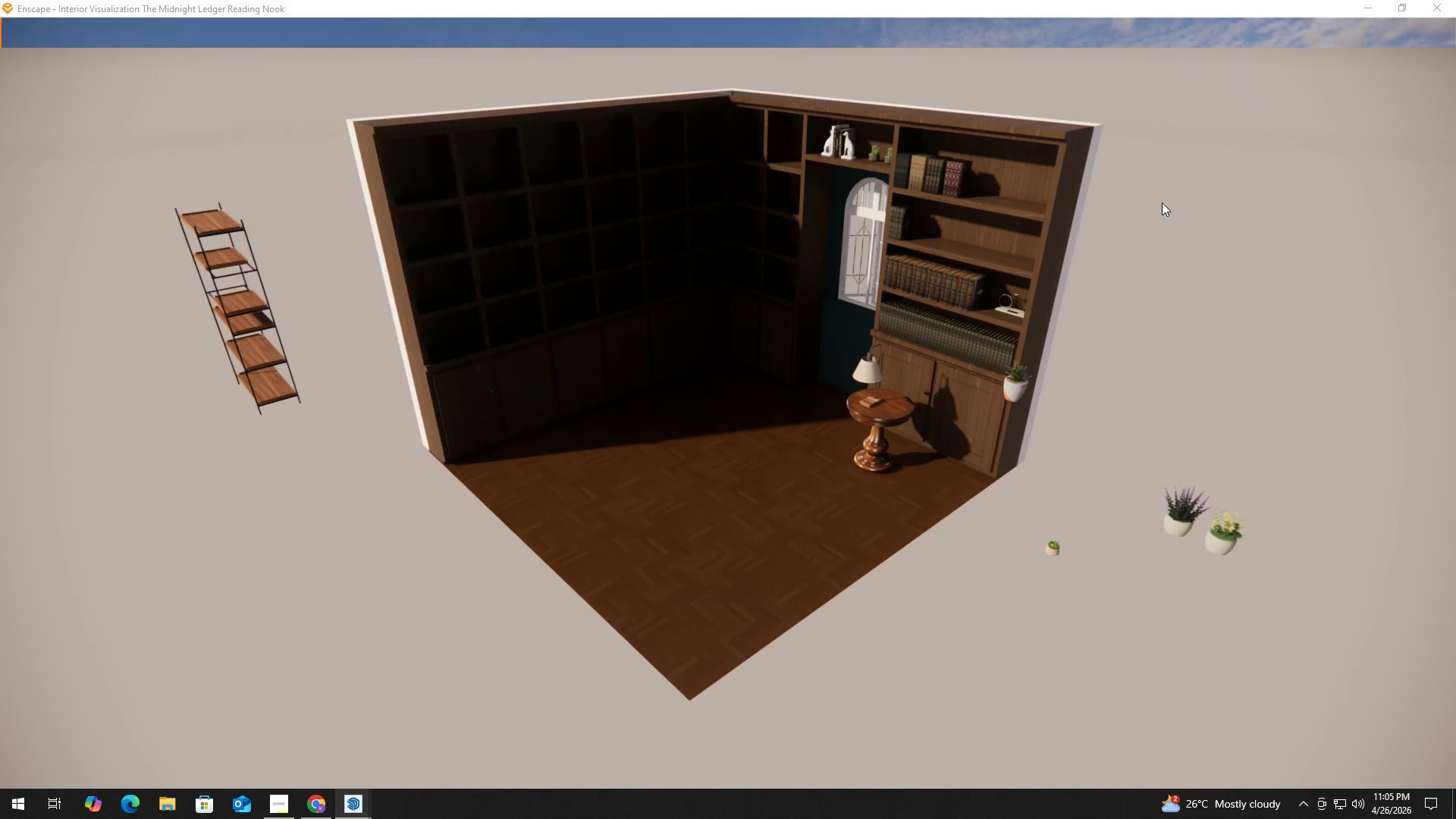 
mouse_move([1443, 14])
 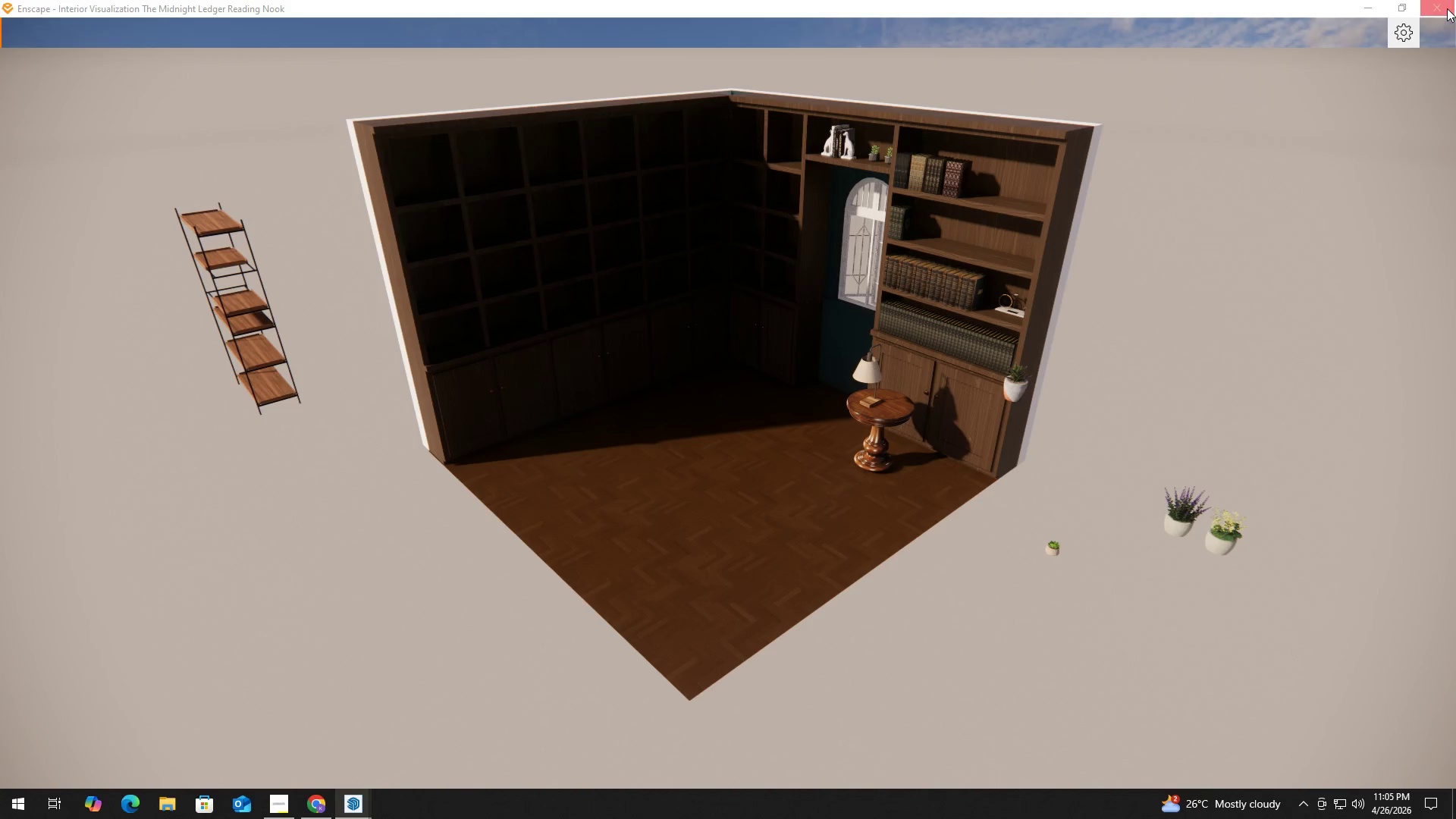 
left_click([1448, 6])
 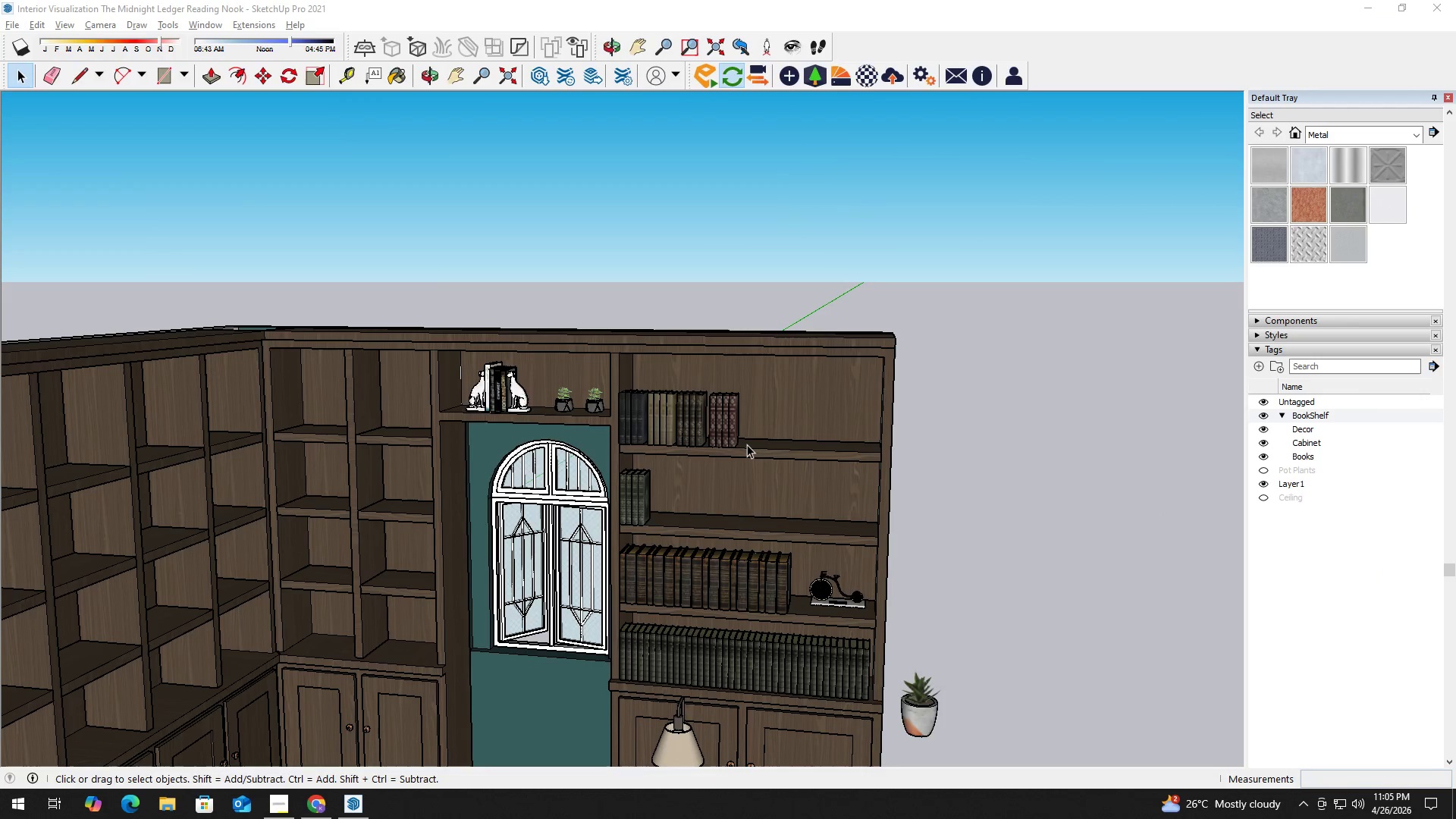 
key(H)
 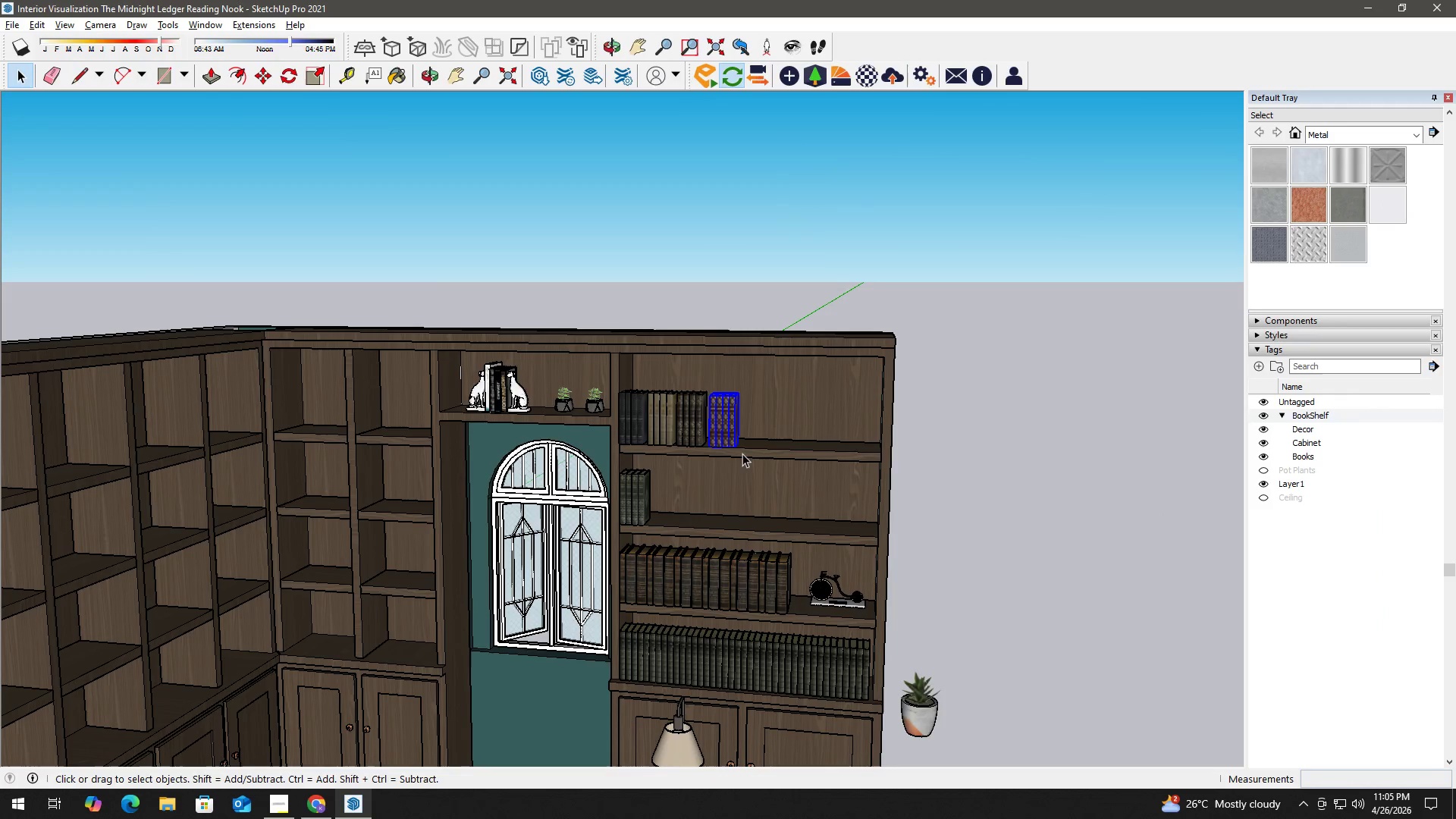 
left_click([939, 430])
 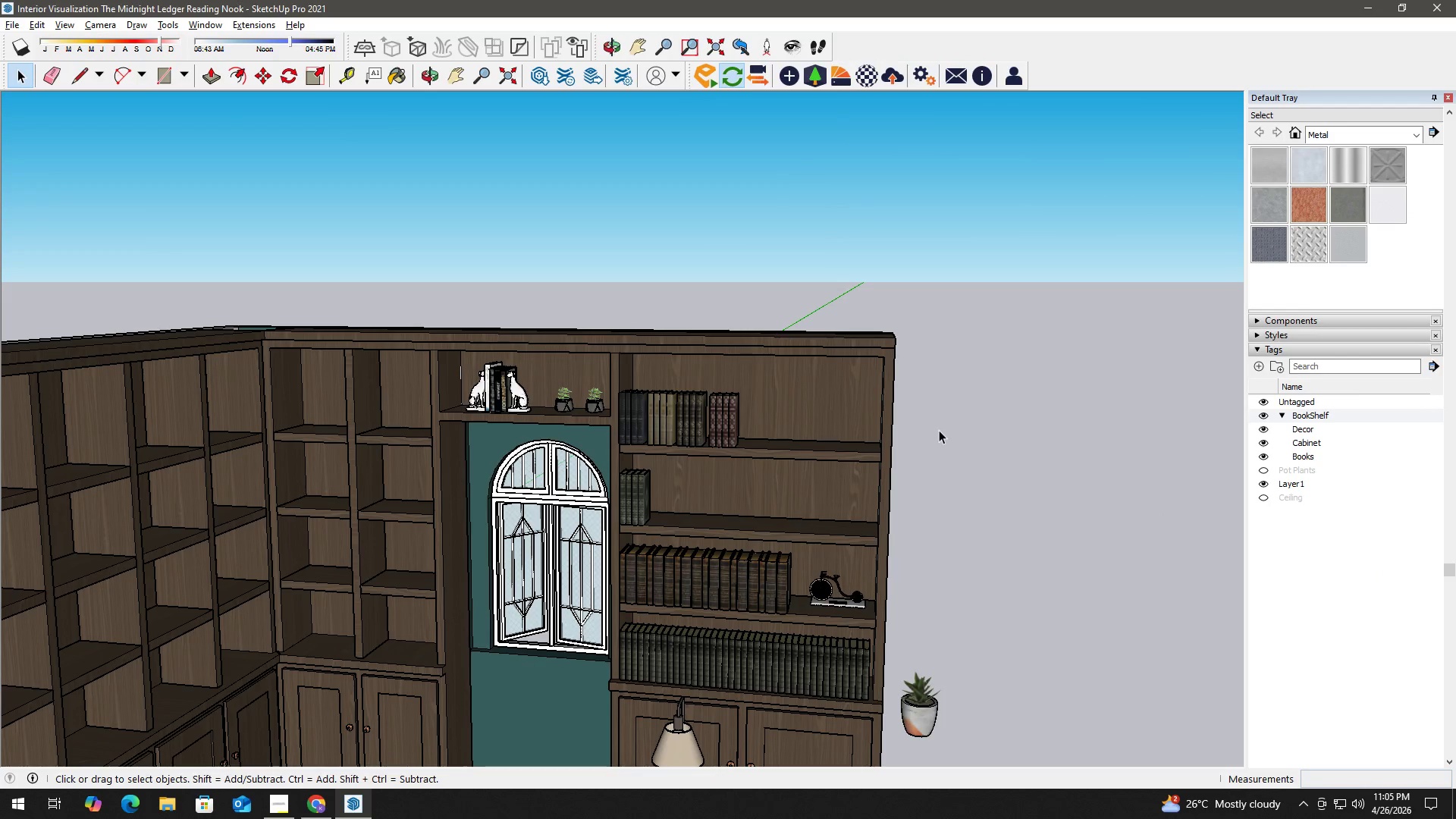 
key(H)
 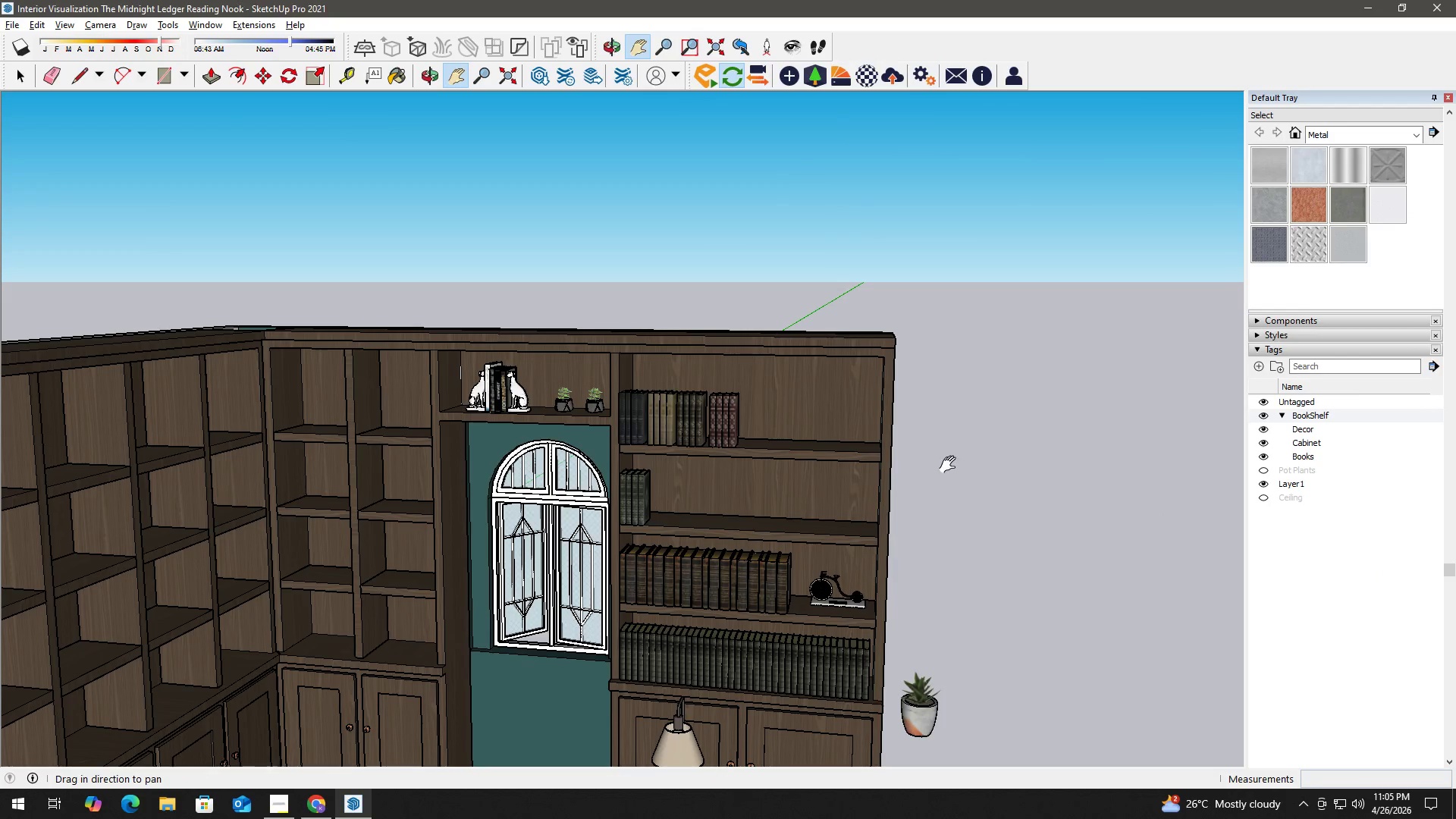 
left_click_drag(start_coordinate=[953, 461], to_coordinate=[952, 438])
 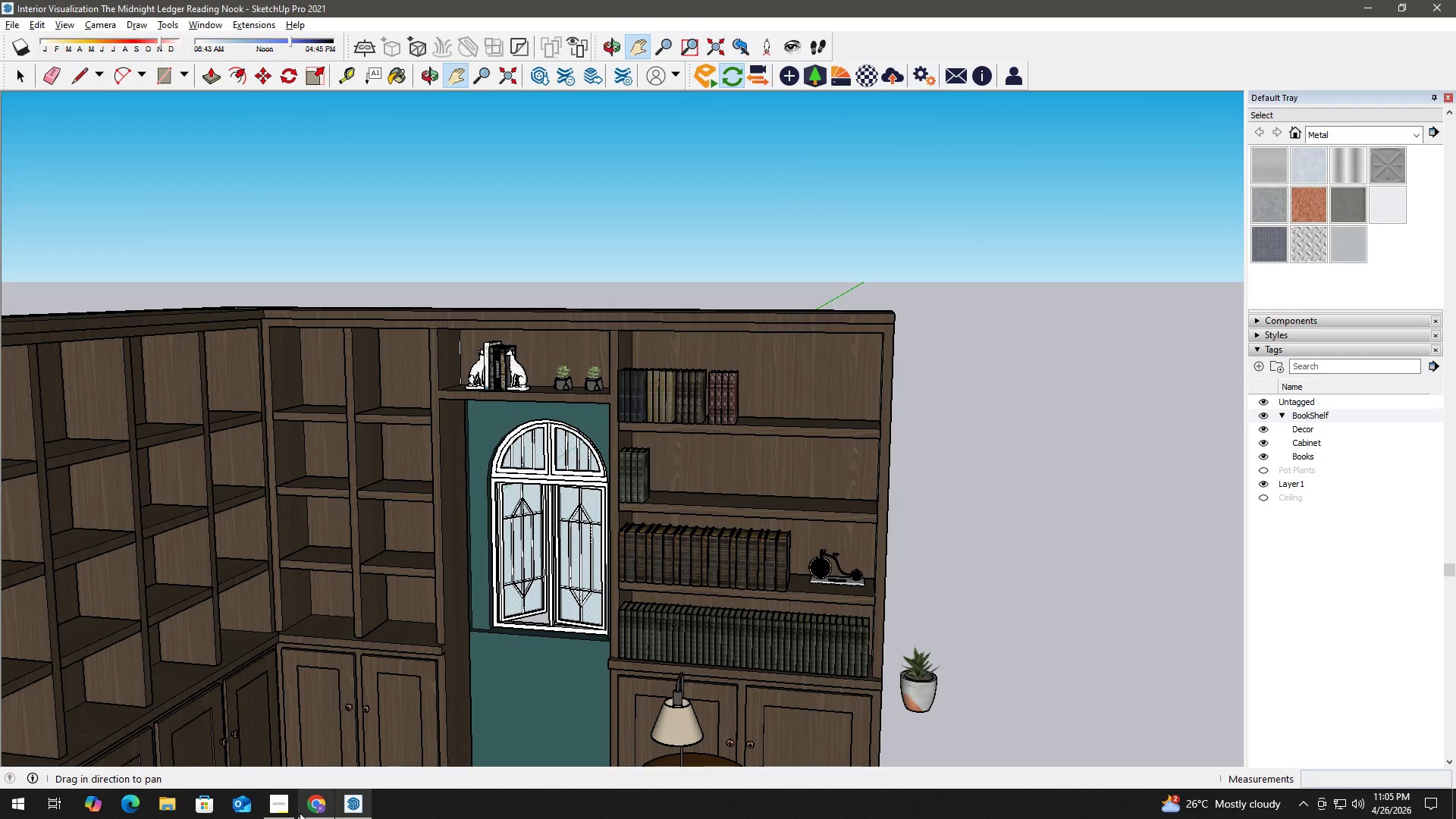 
left_click([284, 806])